 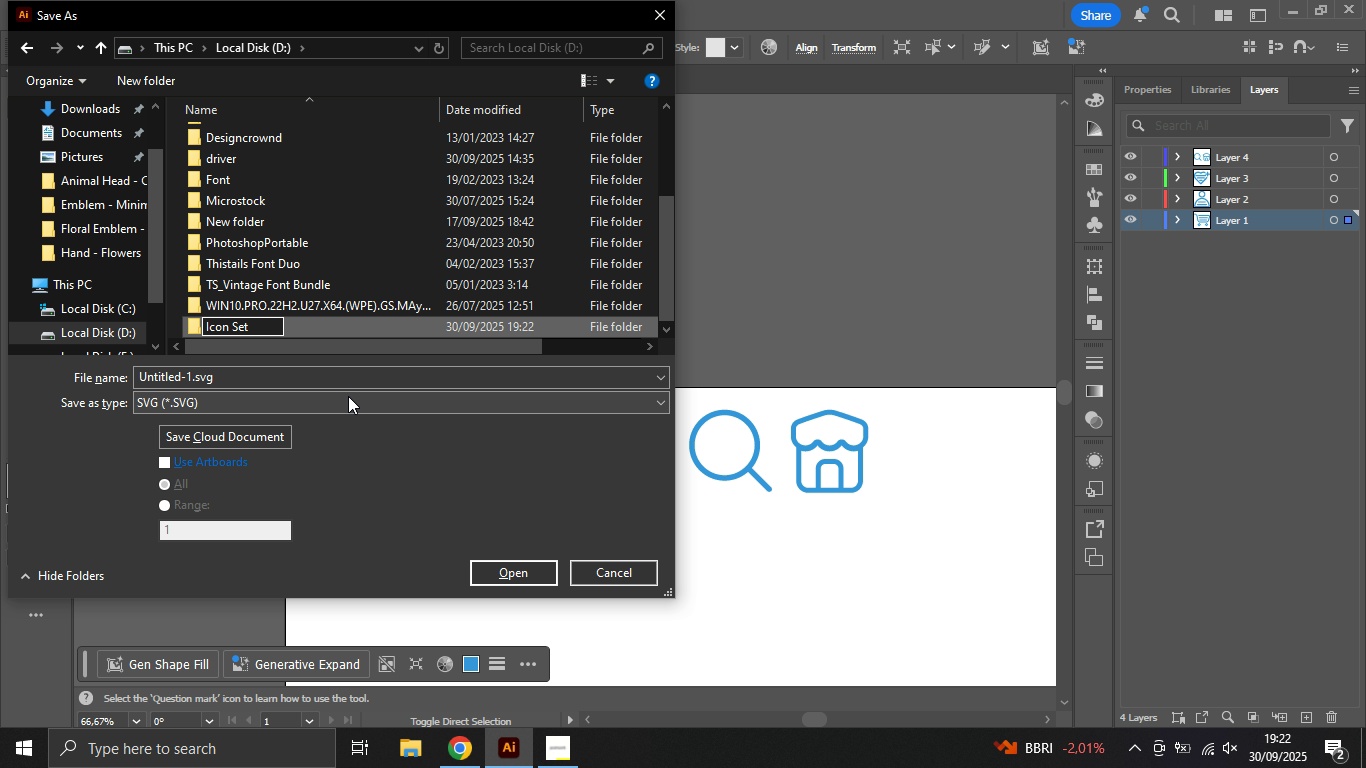 
key(Enter)
 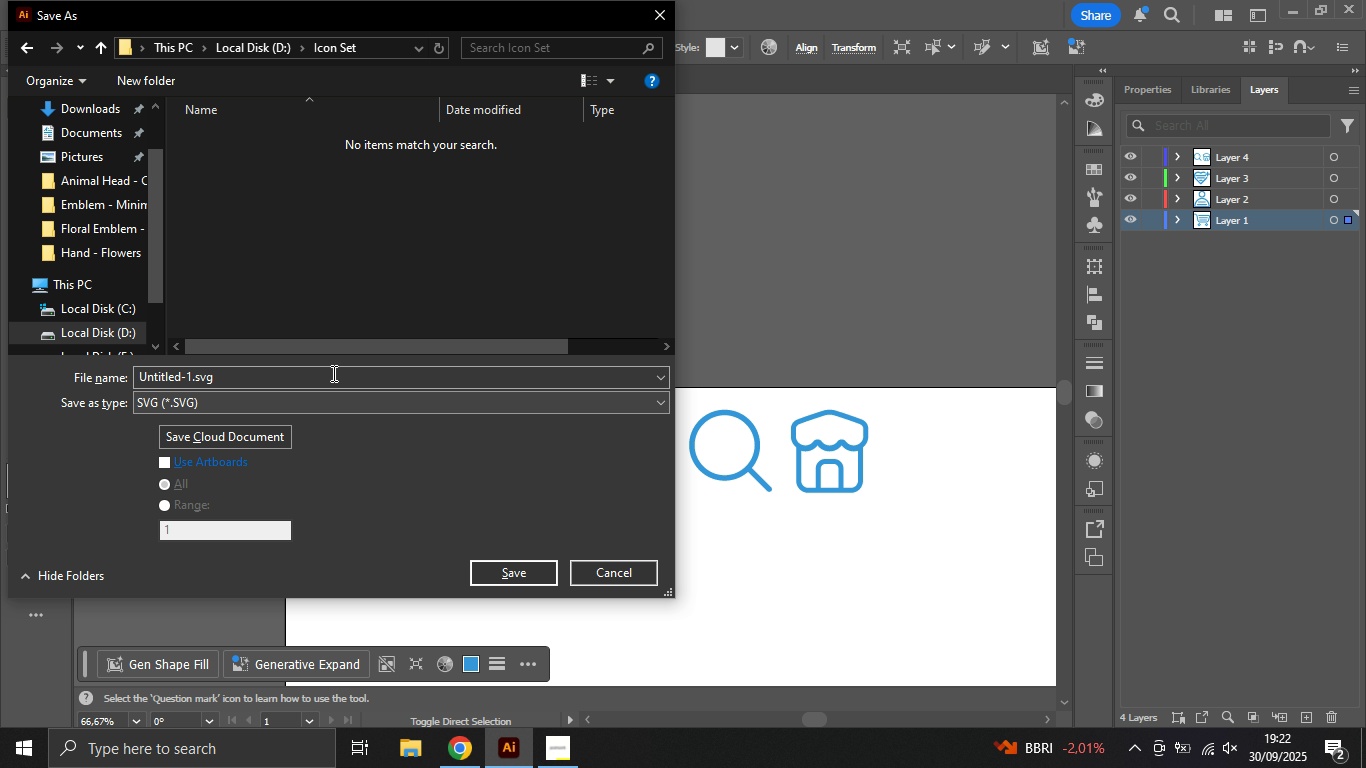 
left_click([333, 372])
 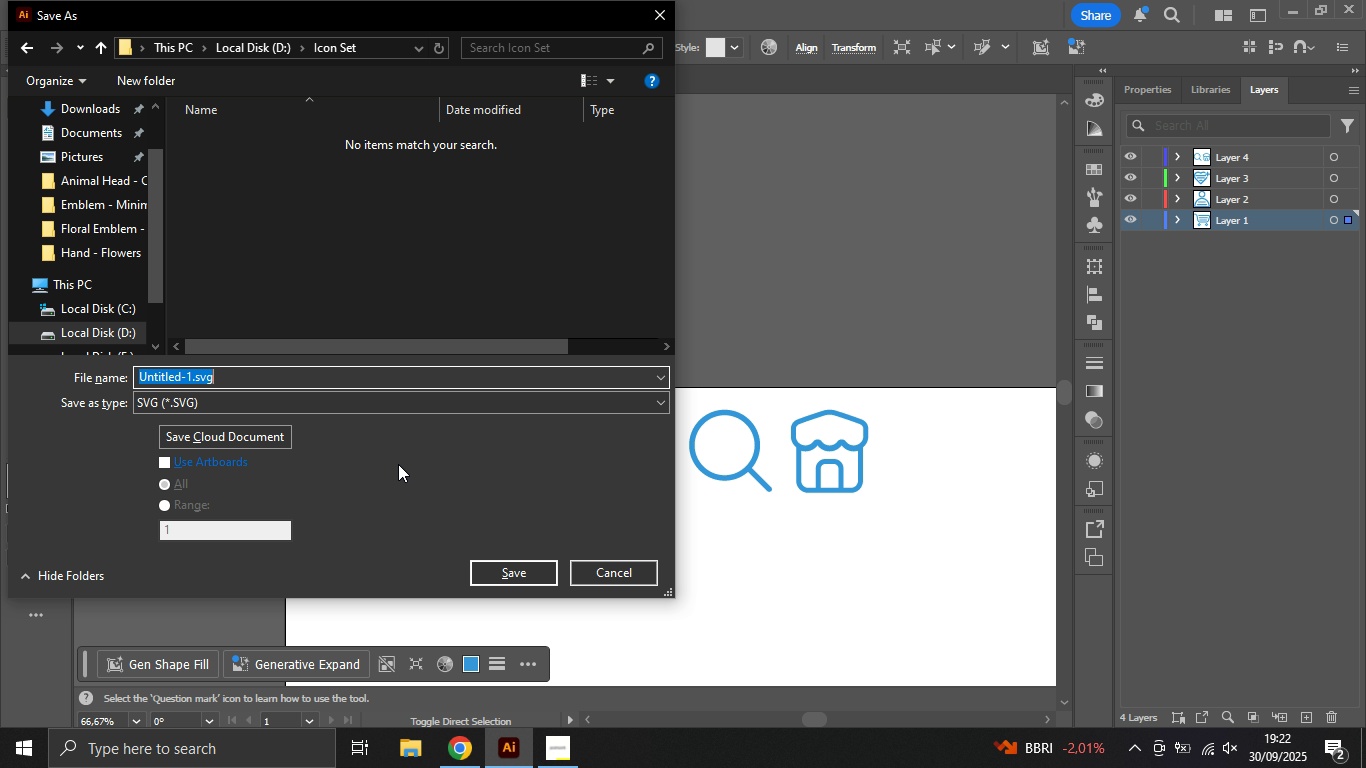 
type(Cart )
key(Backspace)
 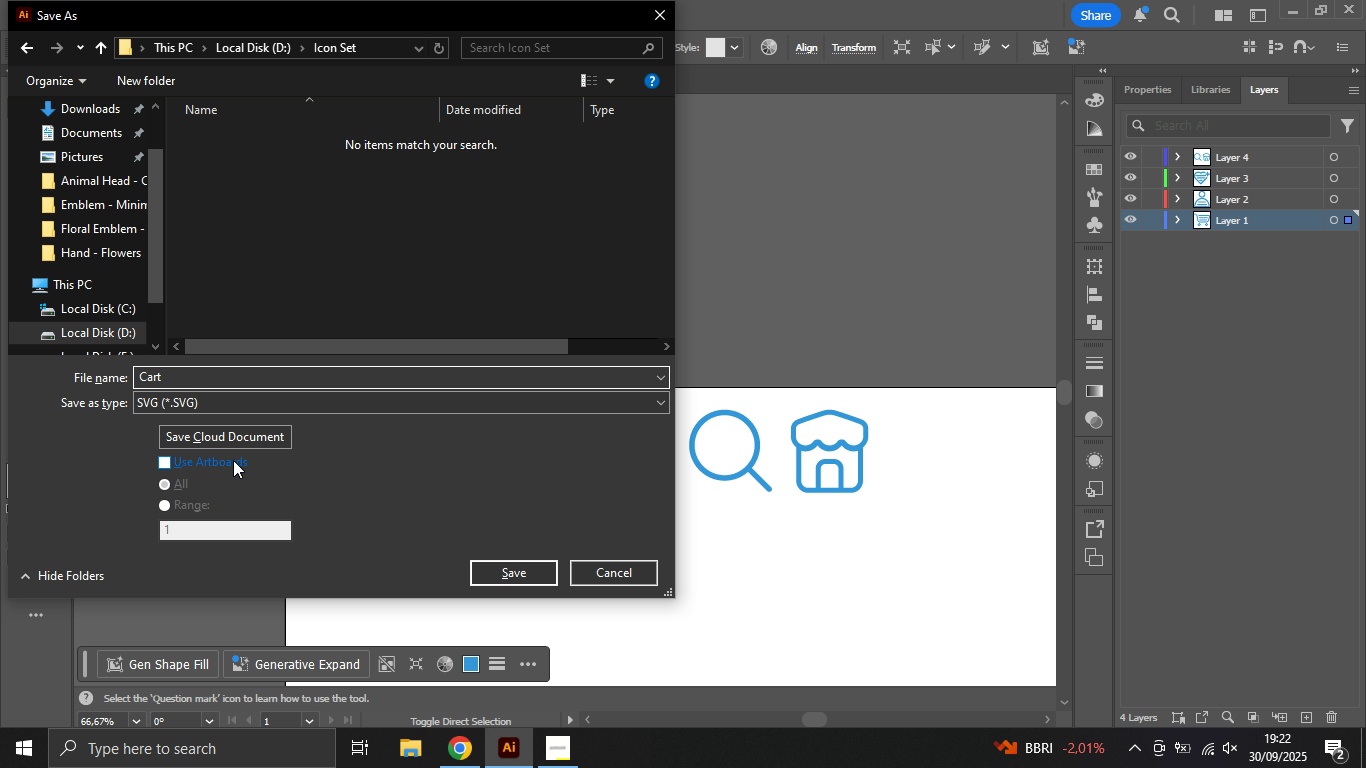 
left_click([239, 460])
 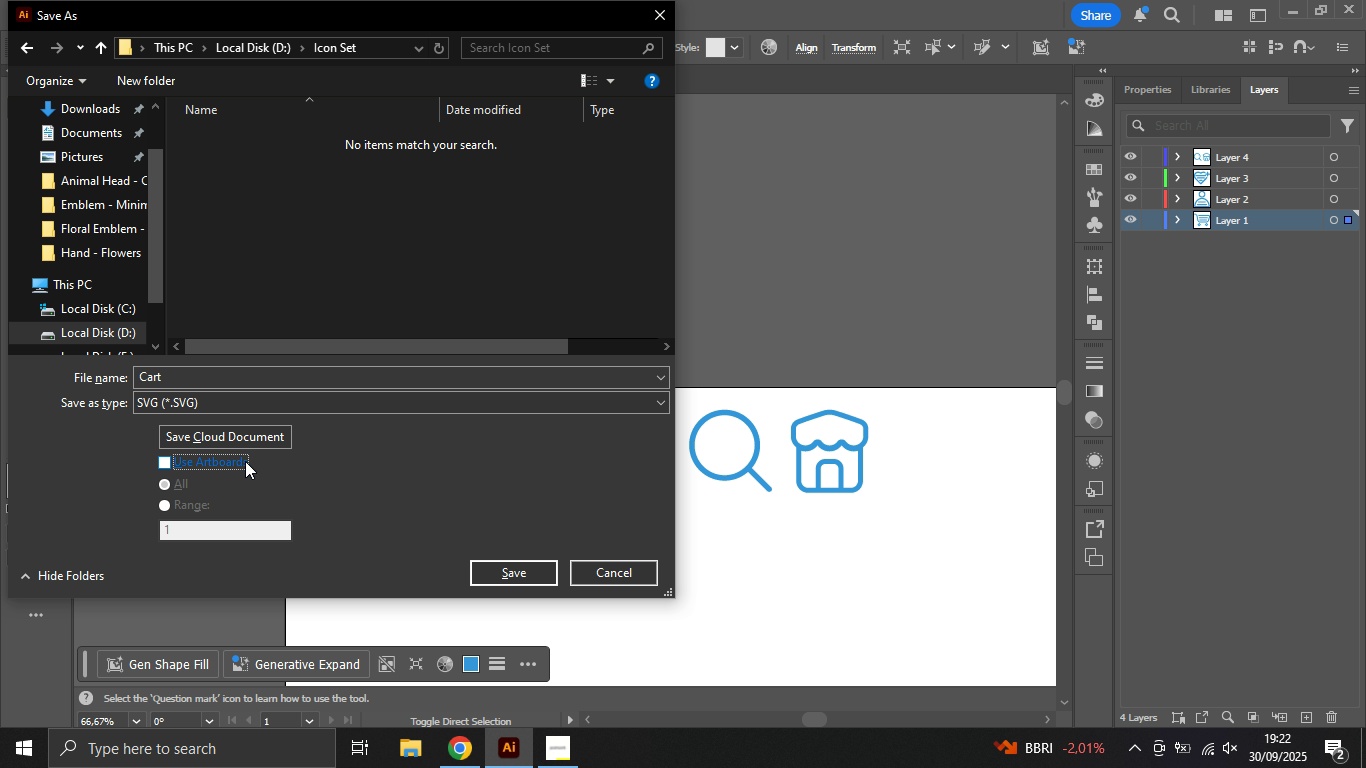 
left_click([355, 485])
 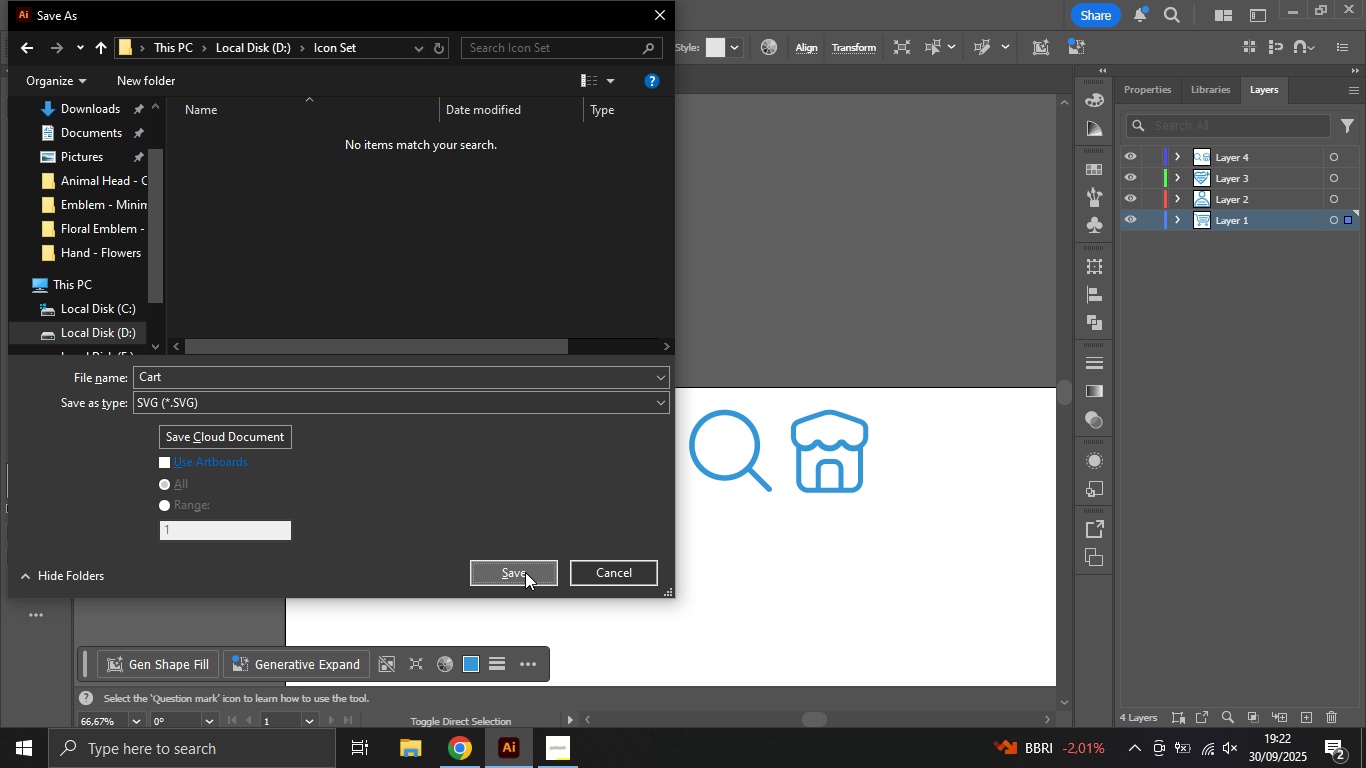 
left_click([525, 572])
 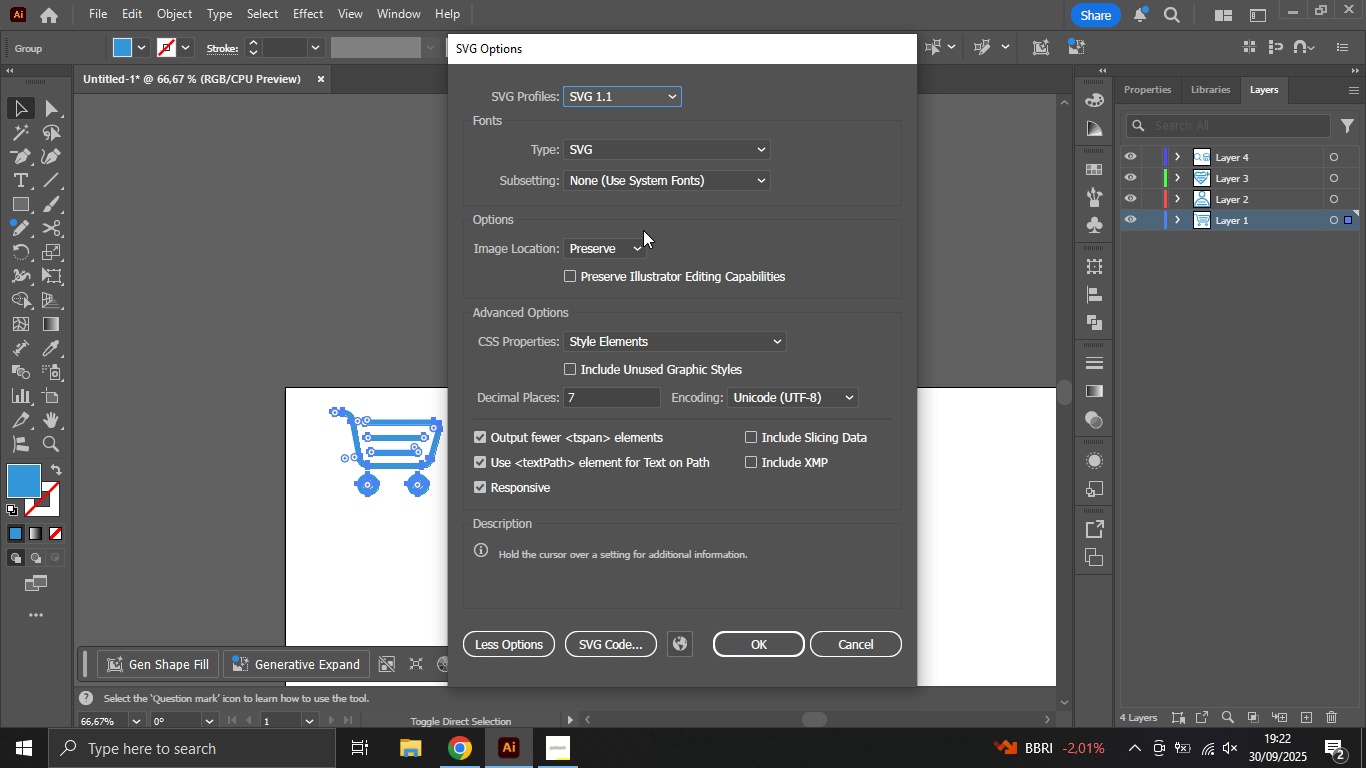 
left_click([770, 651])
 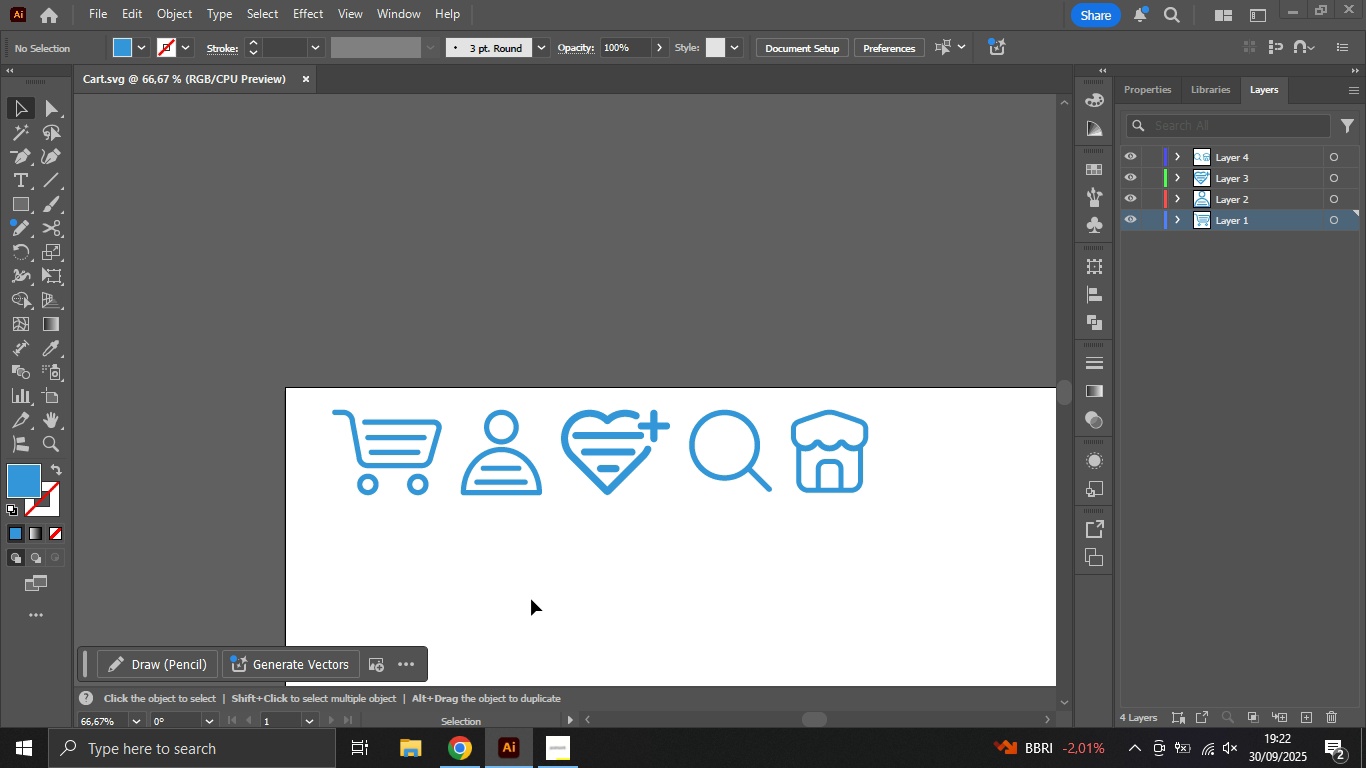 
wait(20.65)
 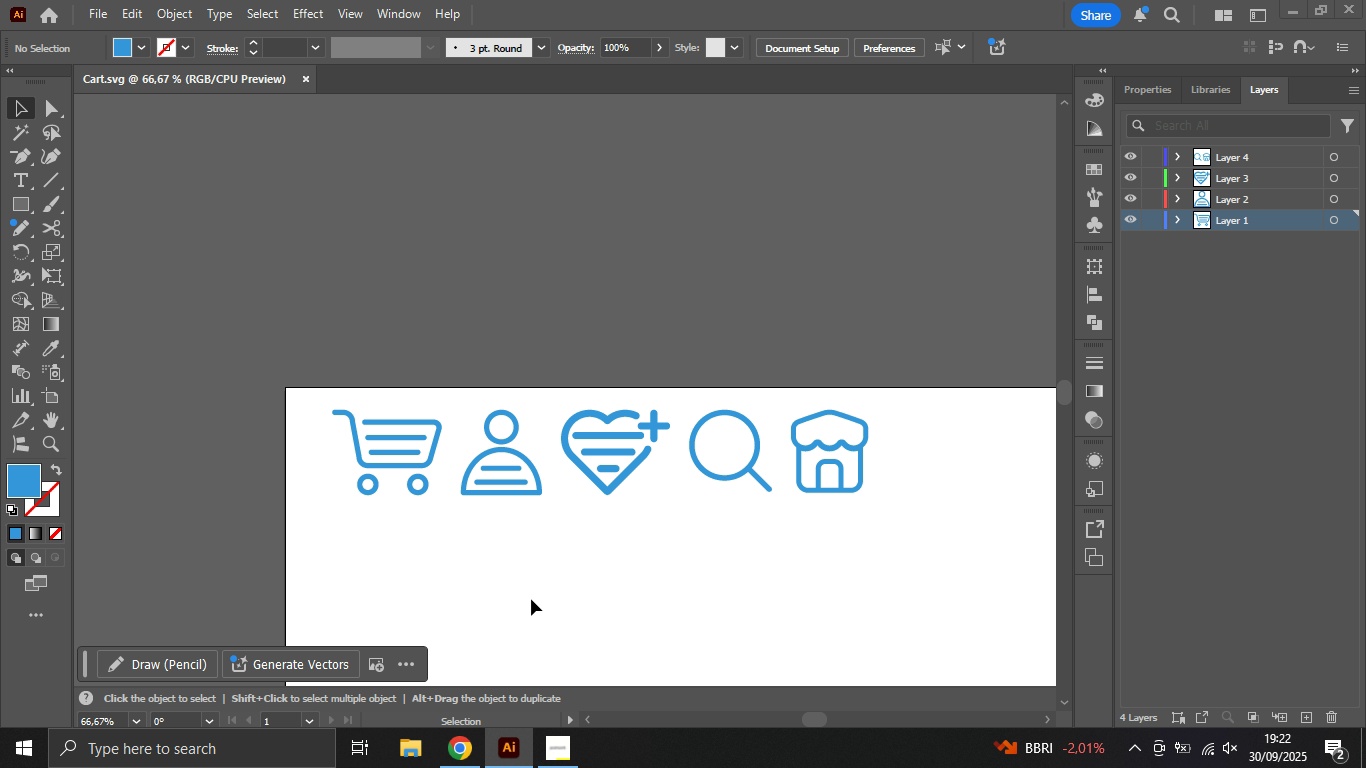 
left_click([815, 597])
 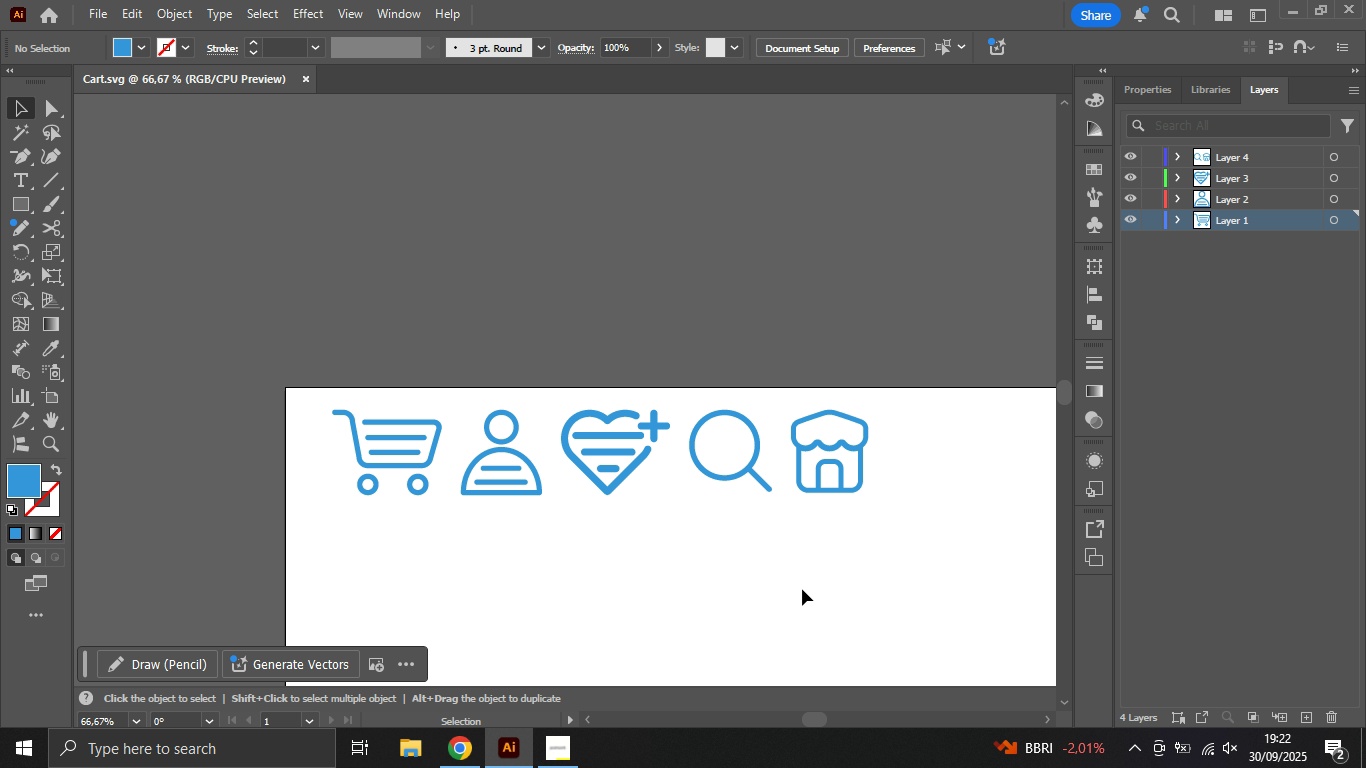 
hold_key(key=AltLeft, duration=0.97)
scroll: coordinate [797, 580], scroll_direction: down, amount: 3.0
 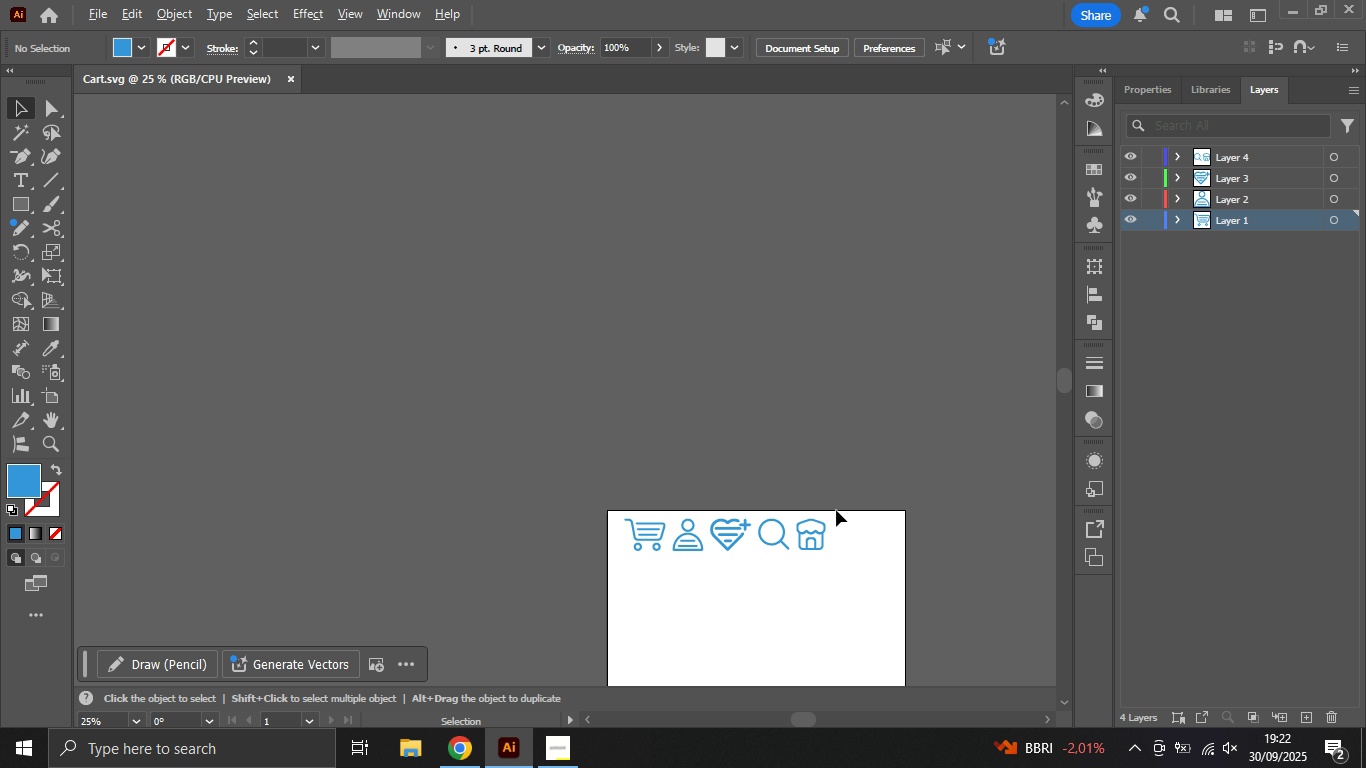 
hold_key(key=Space, duration=1.5)
 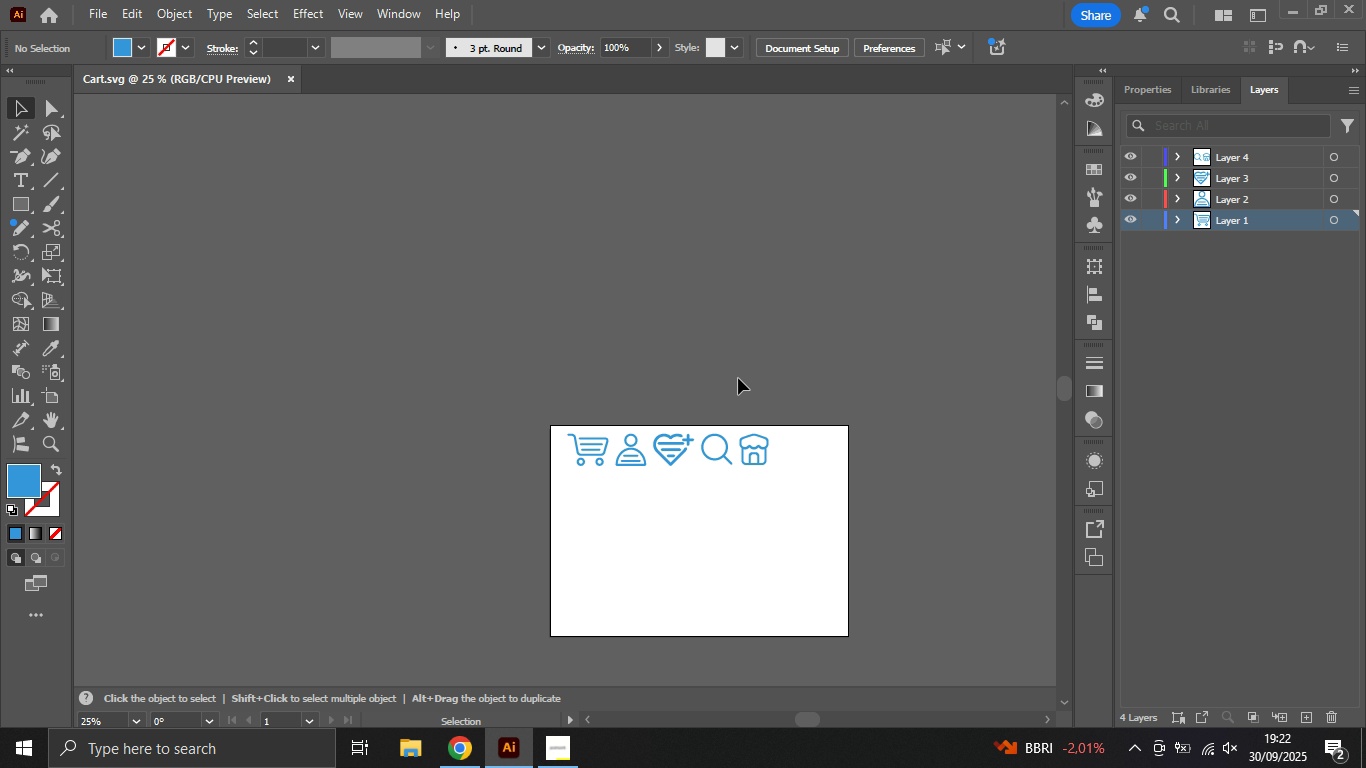 
left_click_drag(start_coordinate=[828, 504], to_coordinate=[700, 314])
 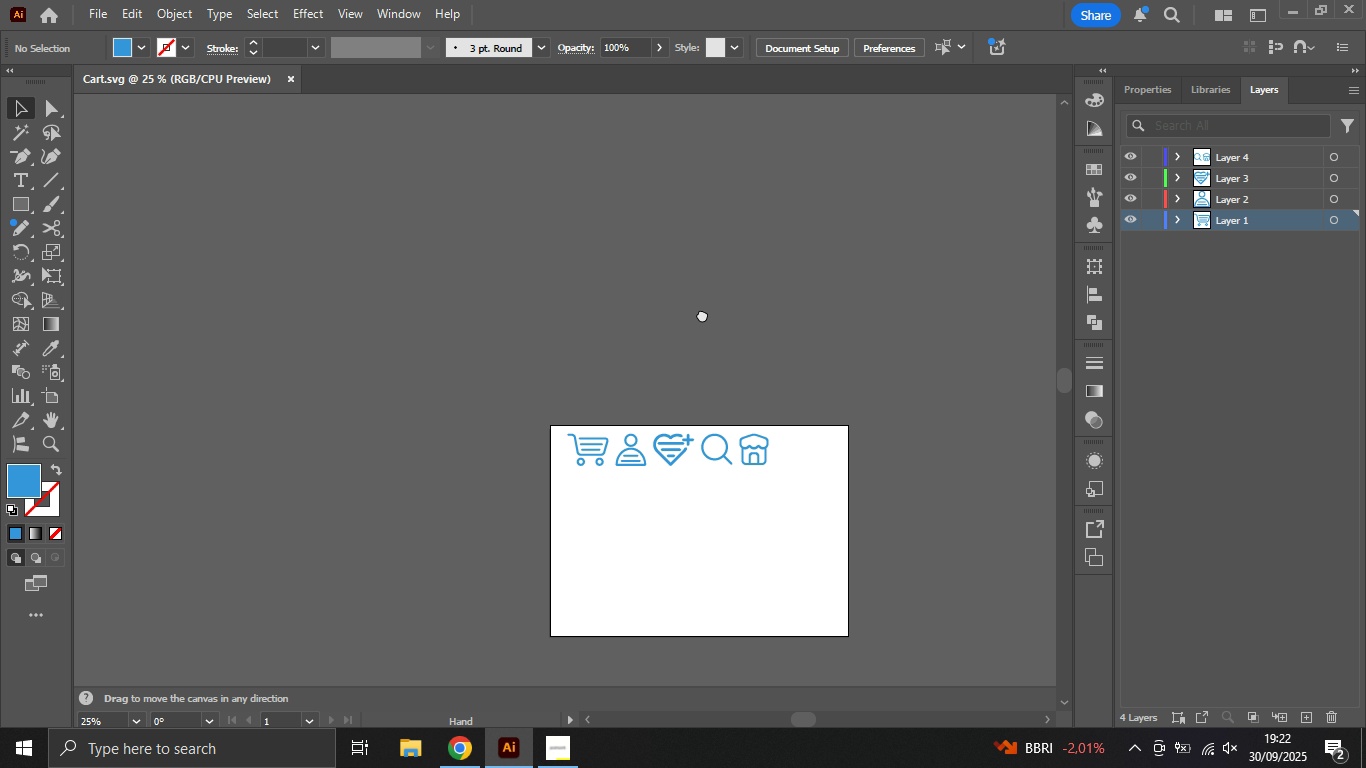 
key(Space)
 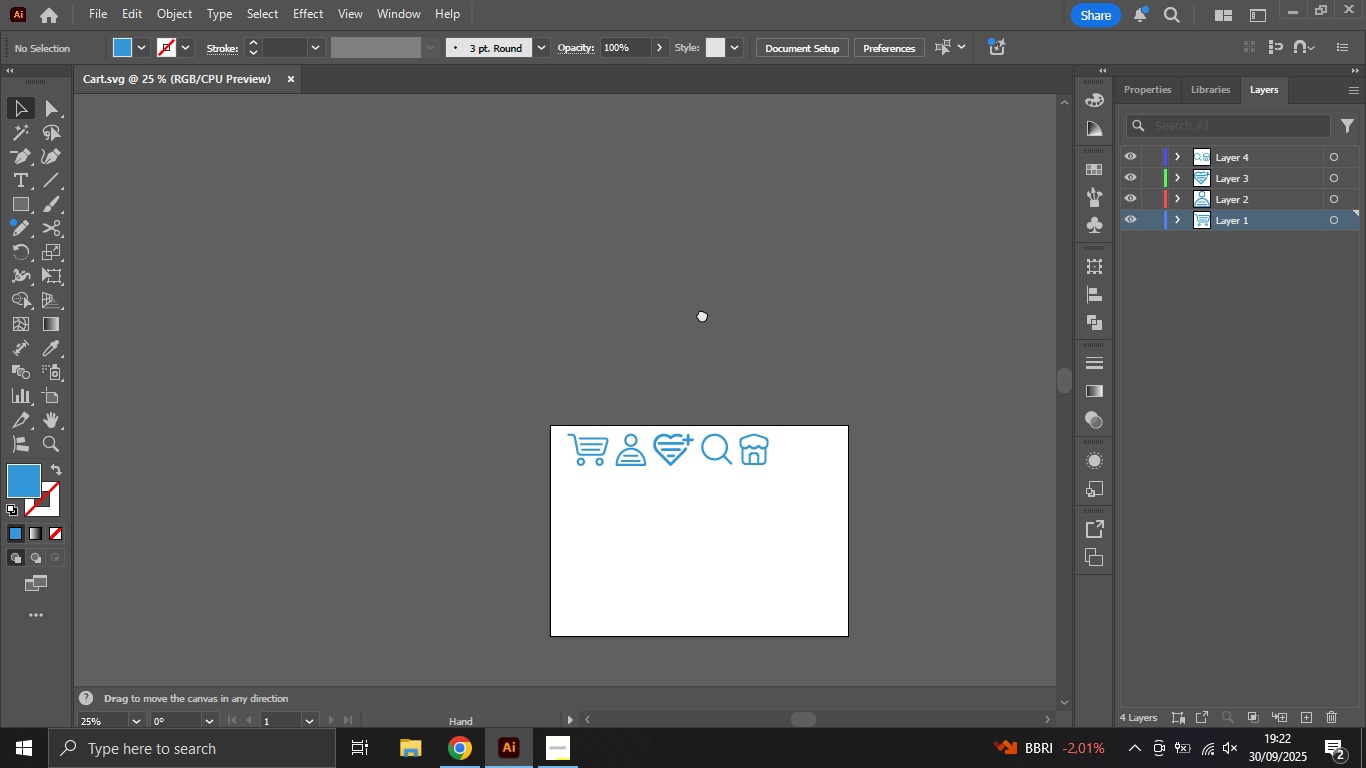 
key(Space)
 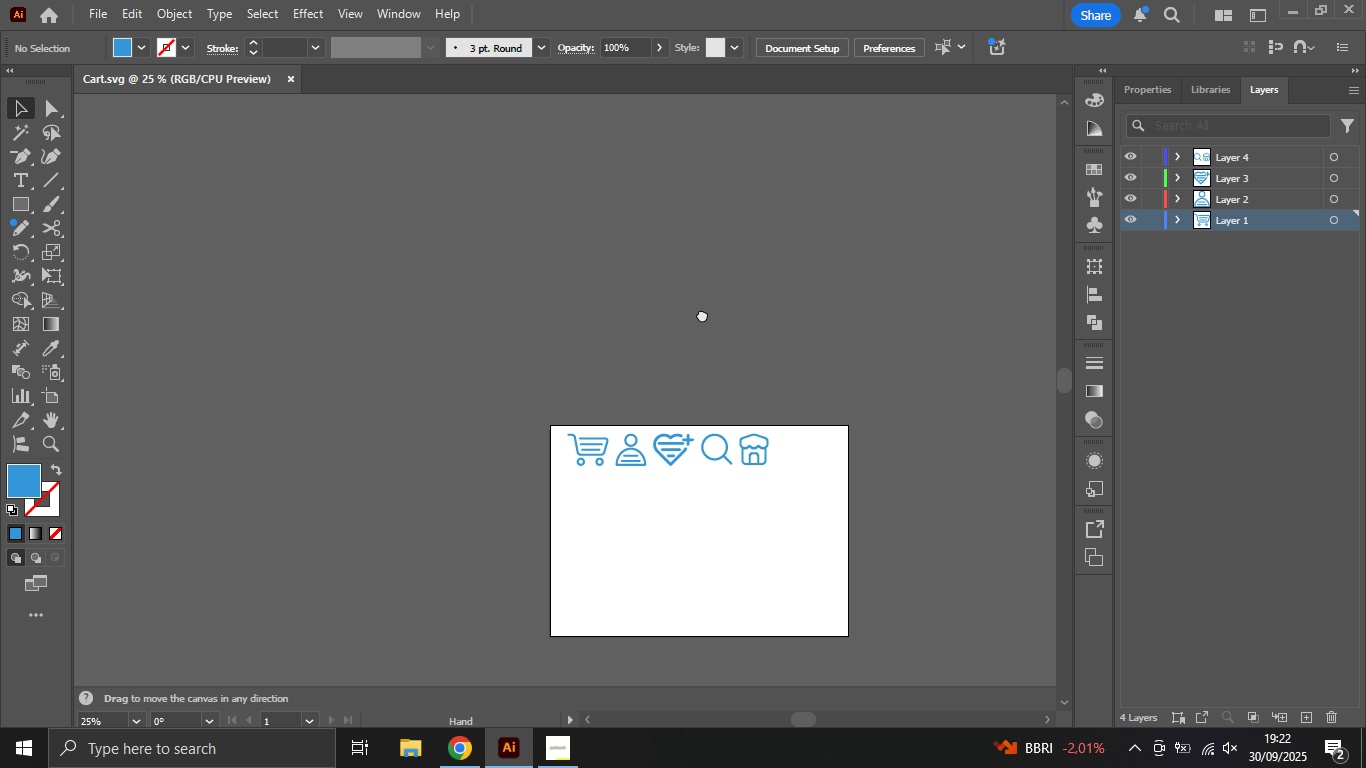 
key(Space)
 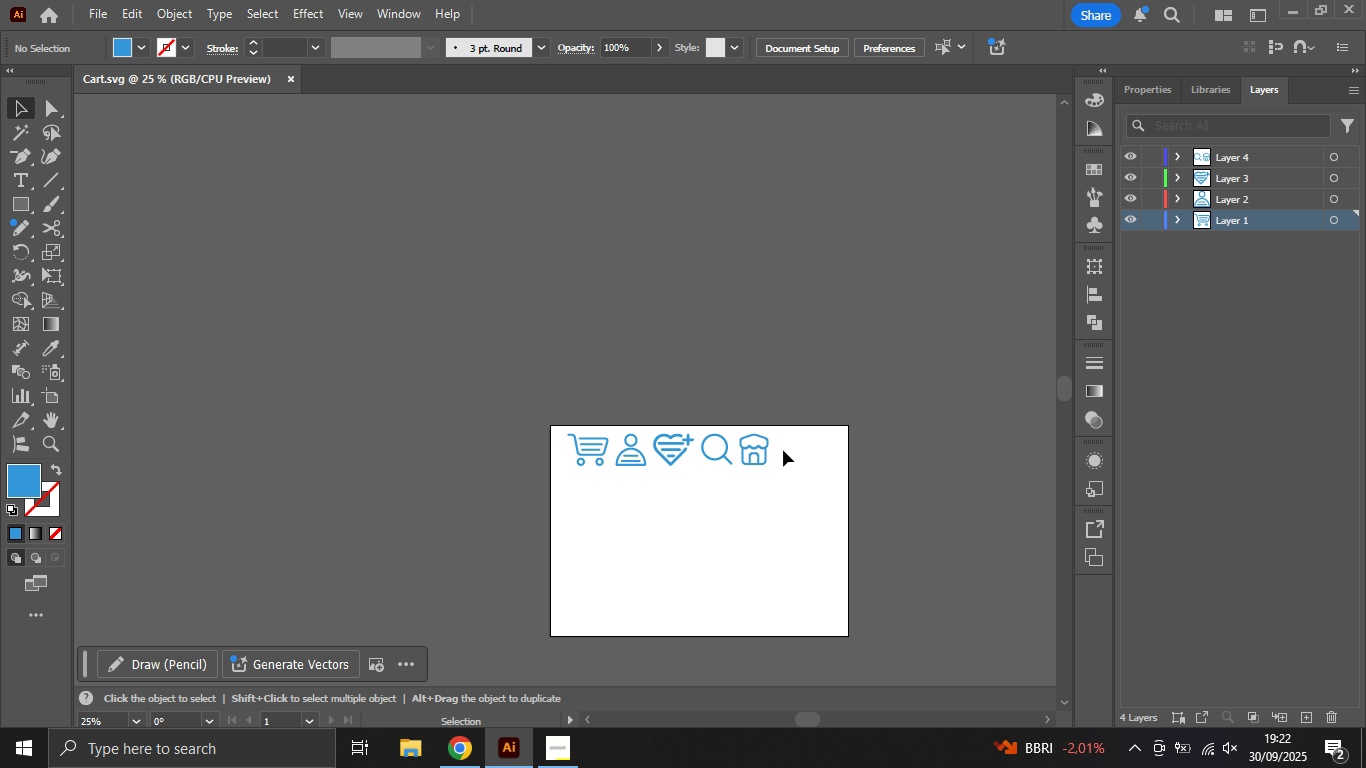 
hold_key(key=Space, duration=1.5)
 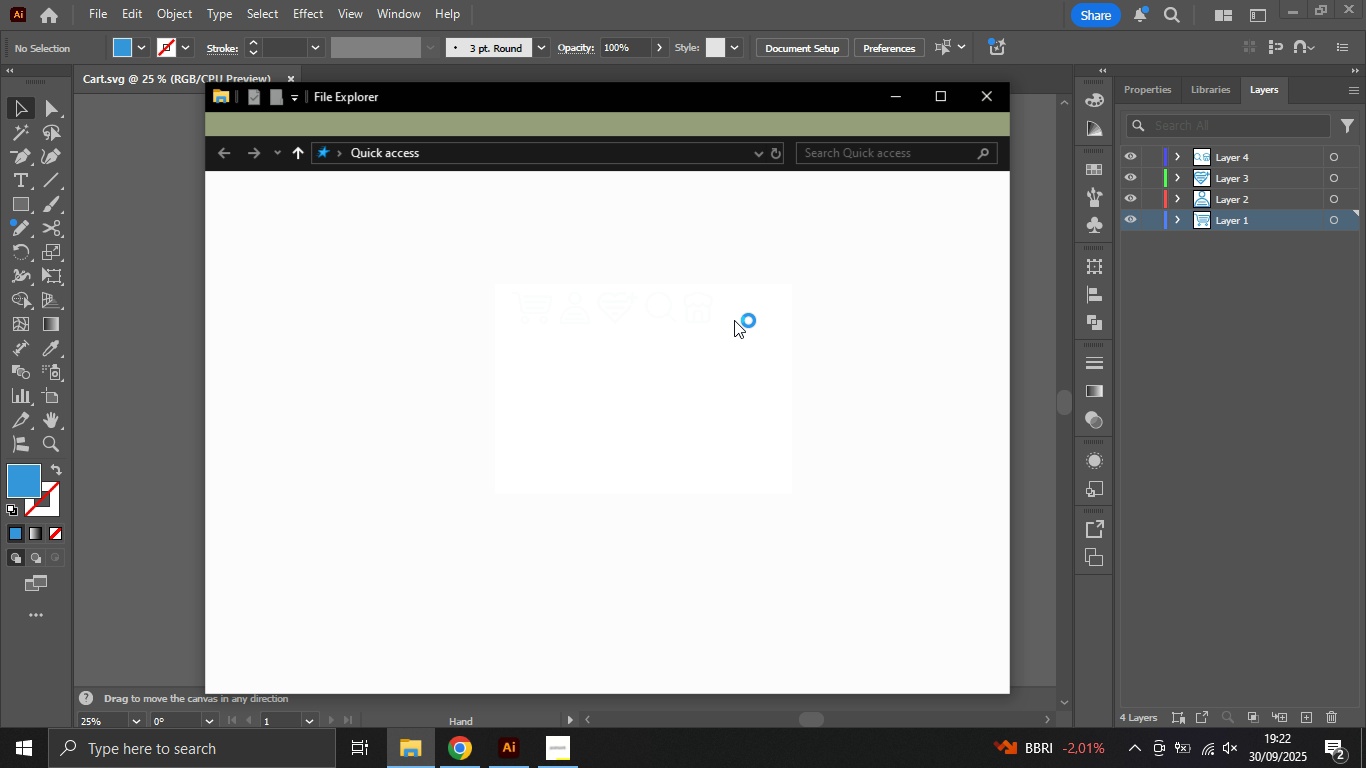 
left_click_drag(start_coordinate=[804, 445], to_coordinate=[734, 320])
 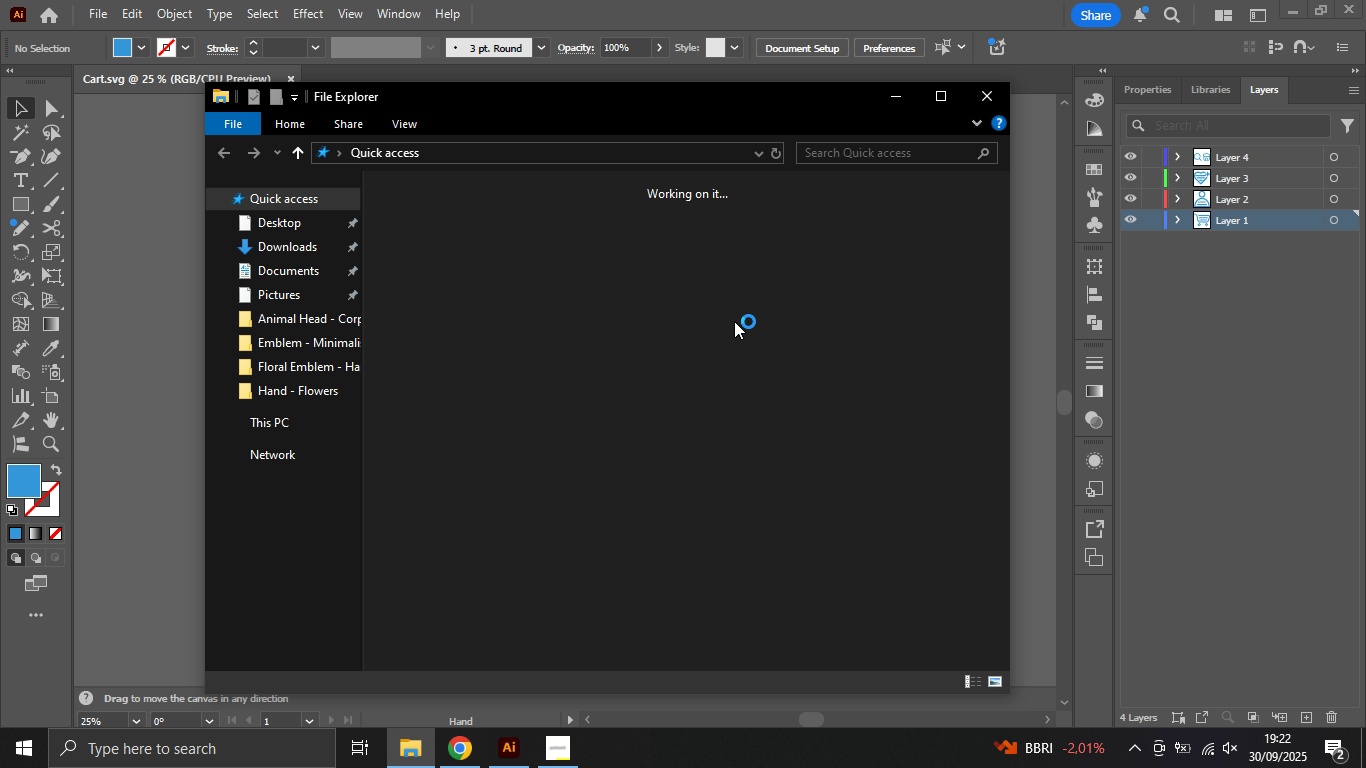 
hold_key(key=Space, duration=0.44)
 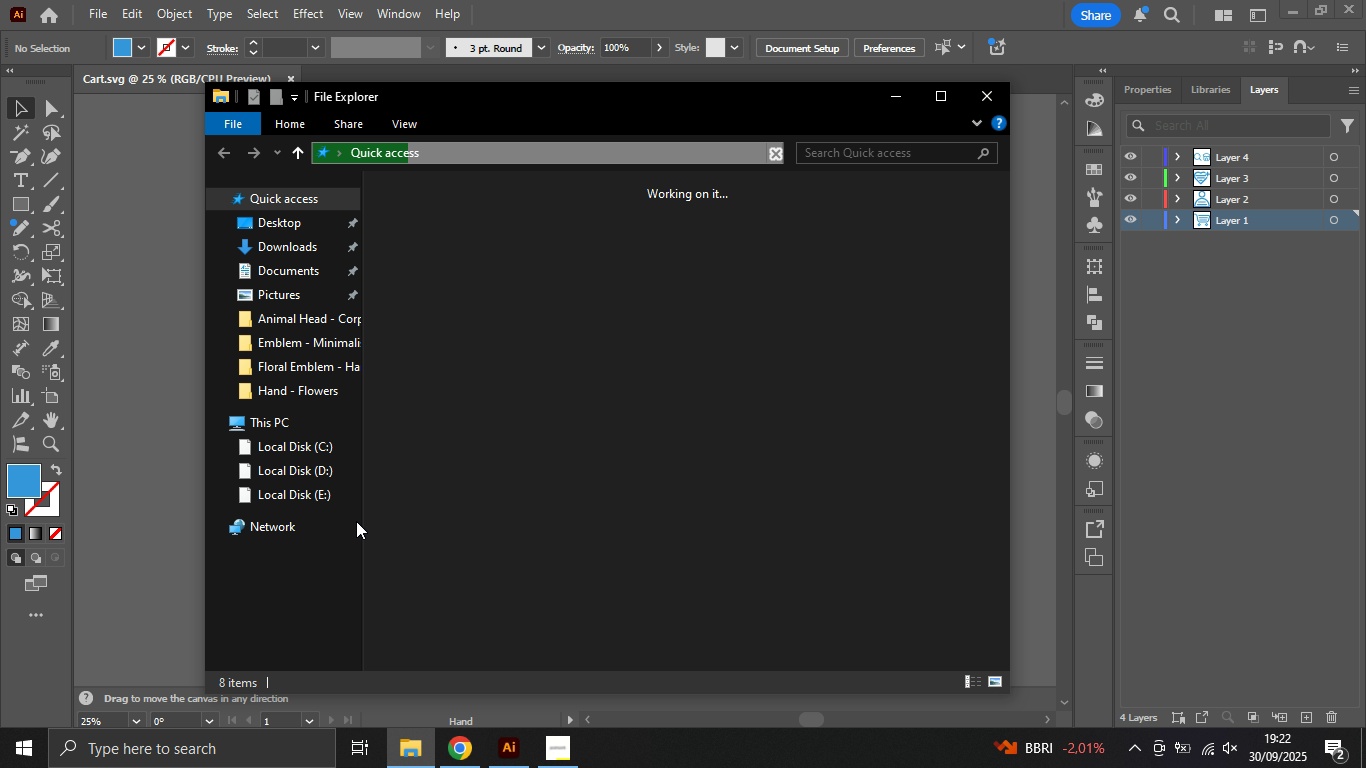 
left_click([305, 473])
 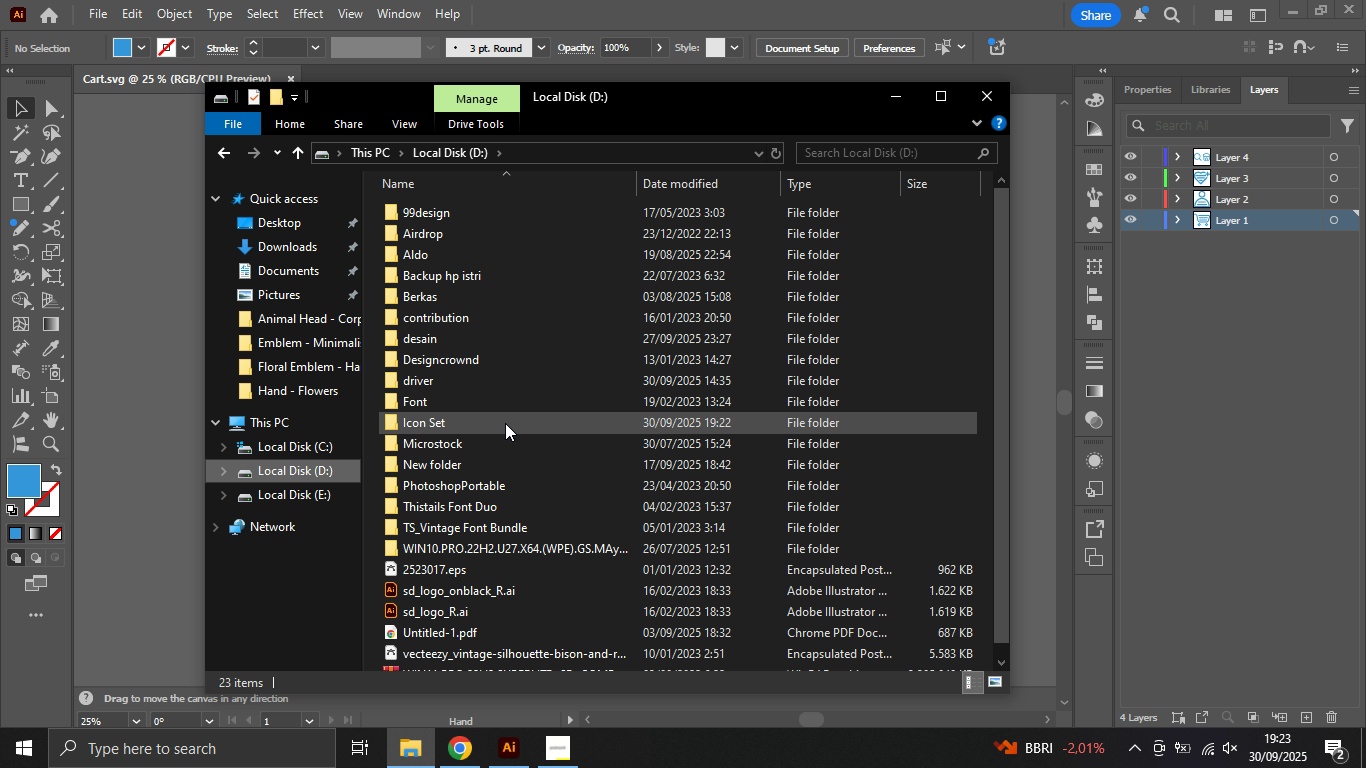 
double_click([506, 419])
 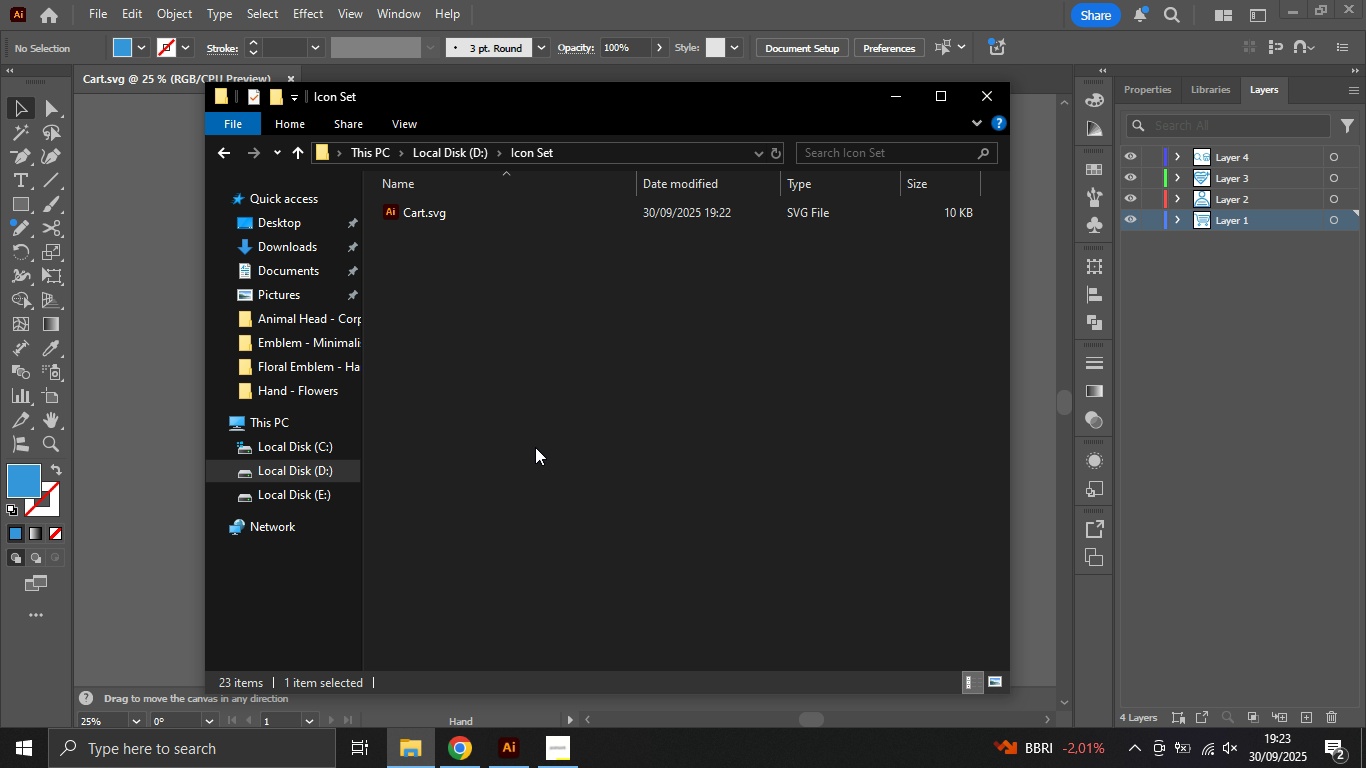 
left_click([536, 438])
 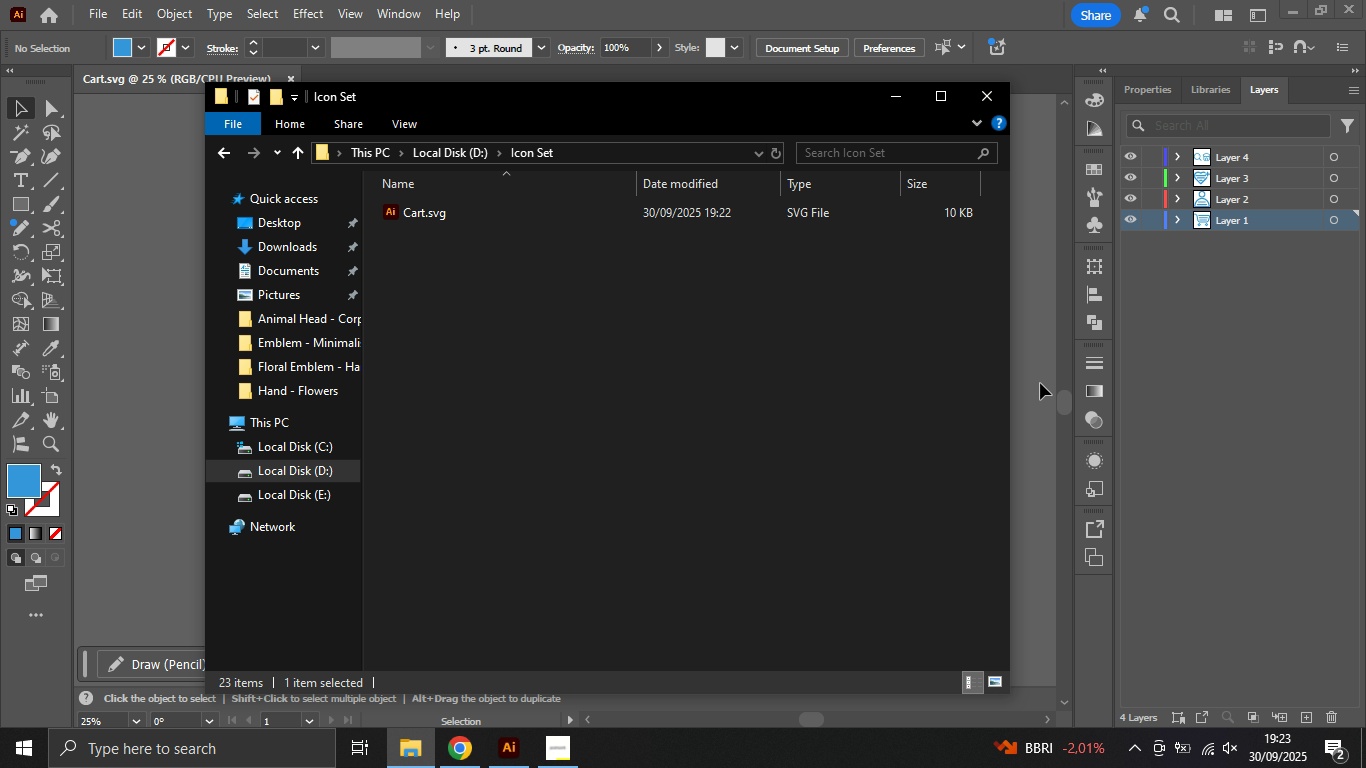 
left_click([1040, 383])
 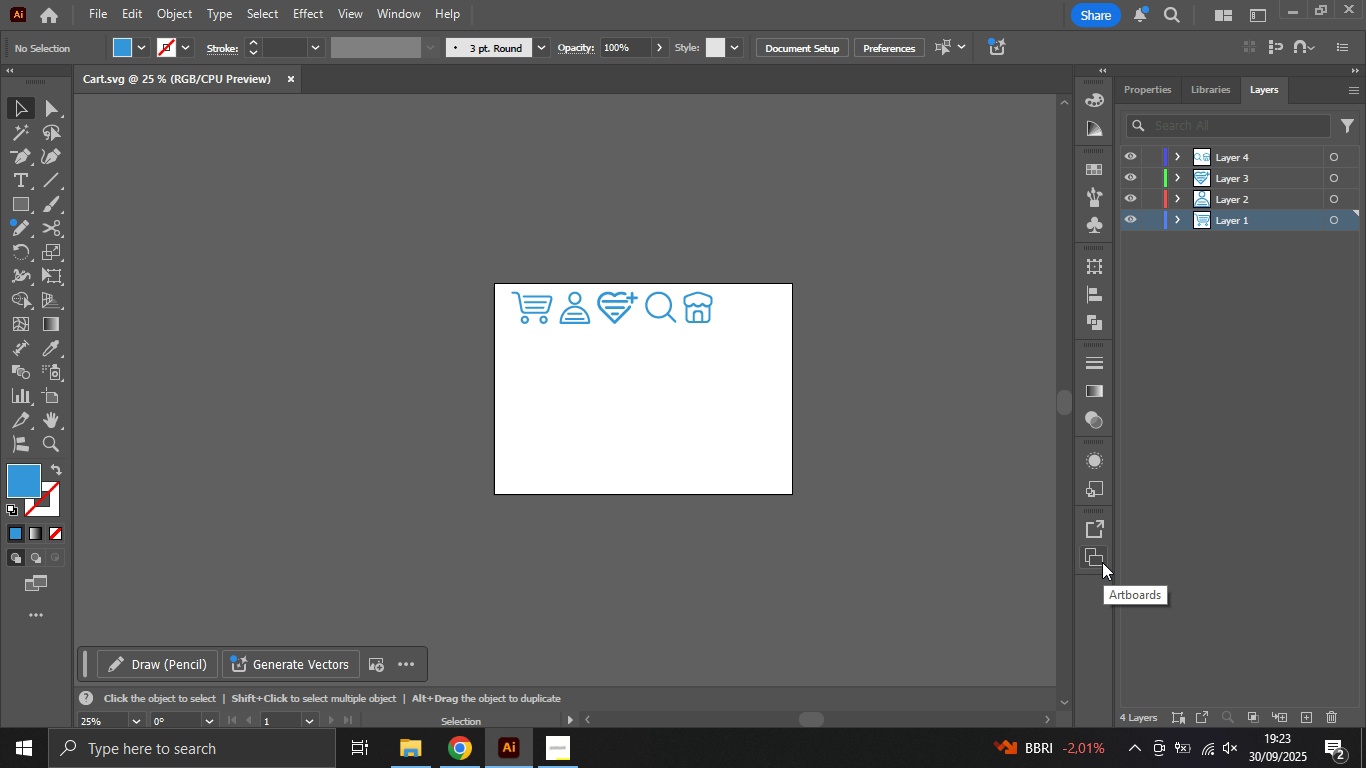 
left_click([1100, 562])
 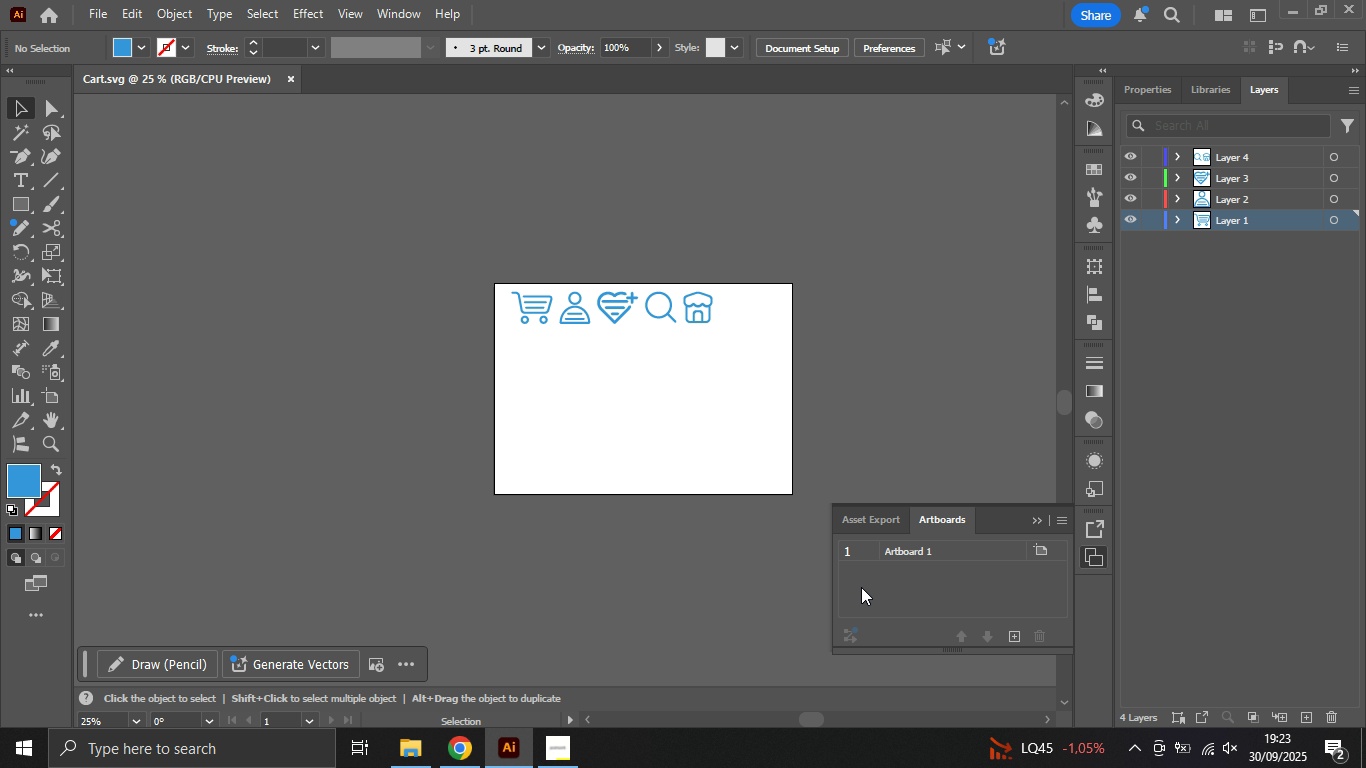 
wait(5.25)
 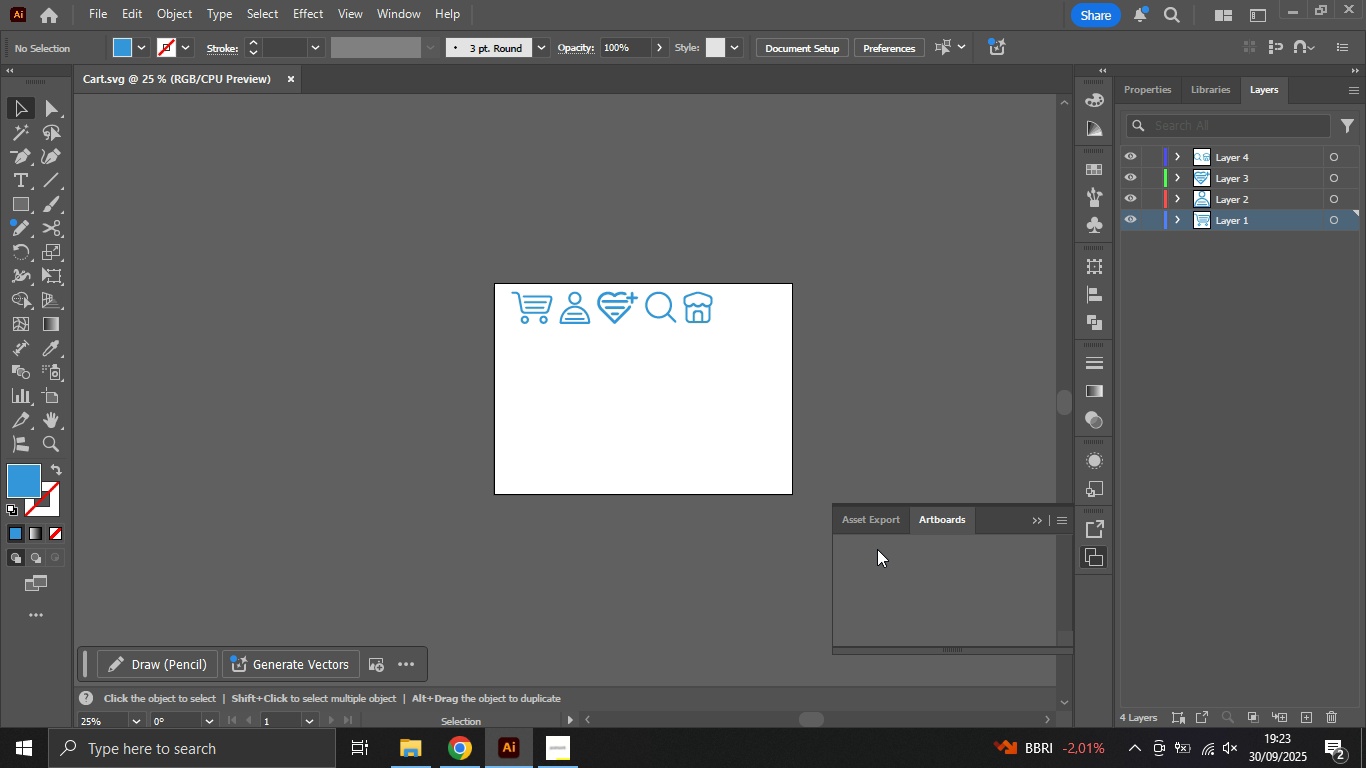 
left_click([1019, 637])
 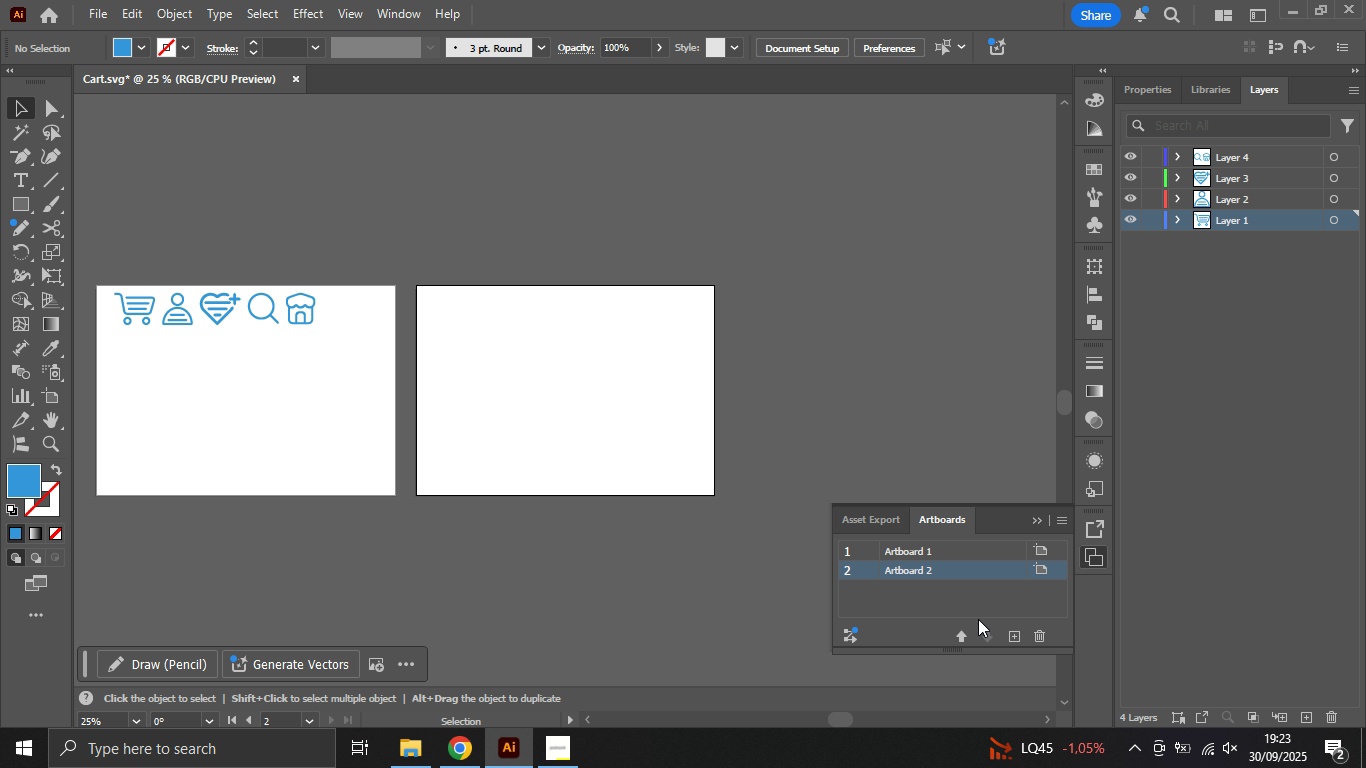 
wait(5.1)
 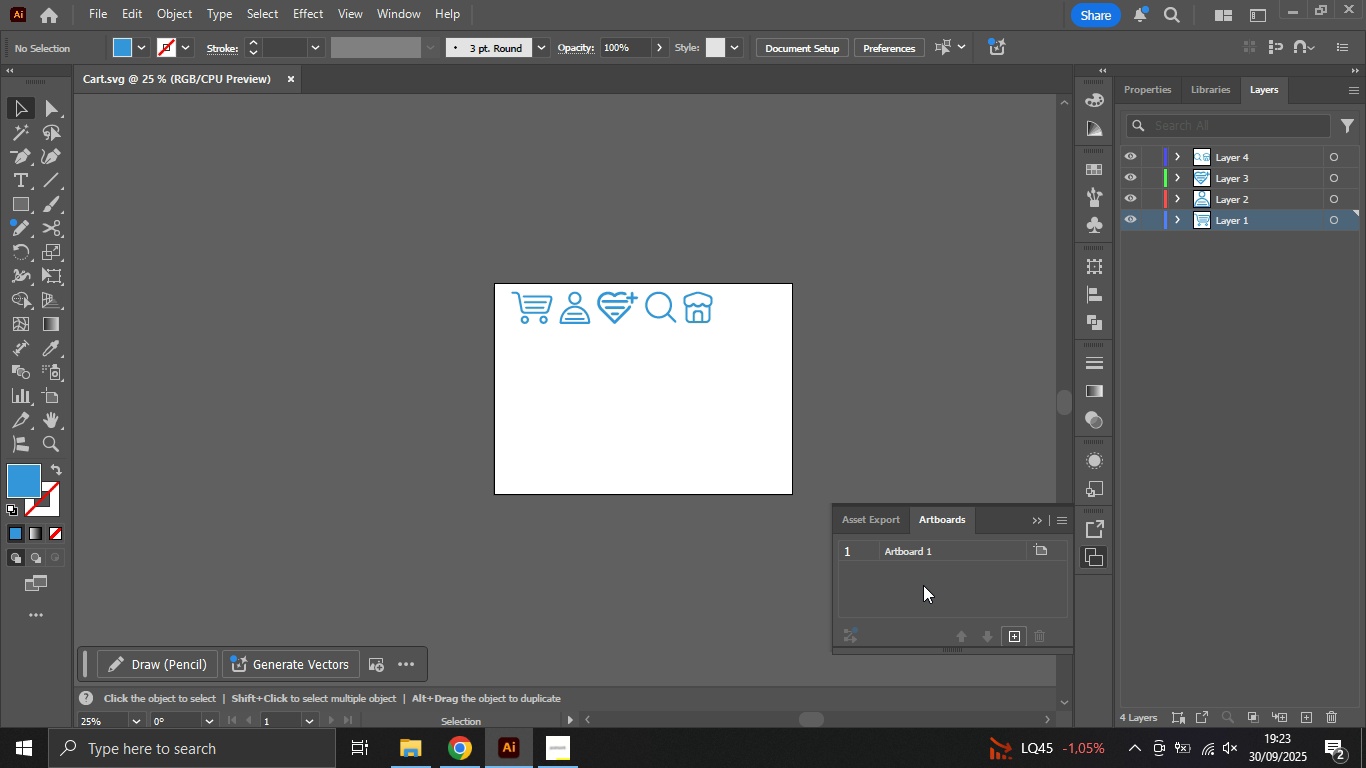 
left_click([1013, 639])
 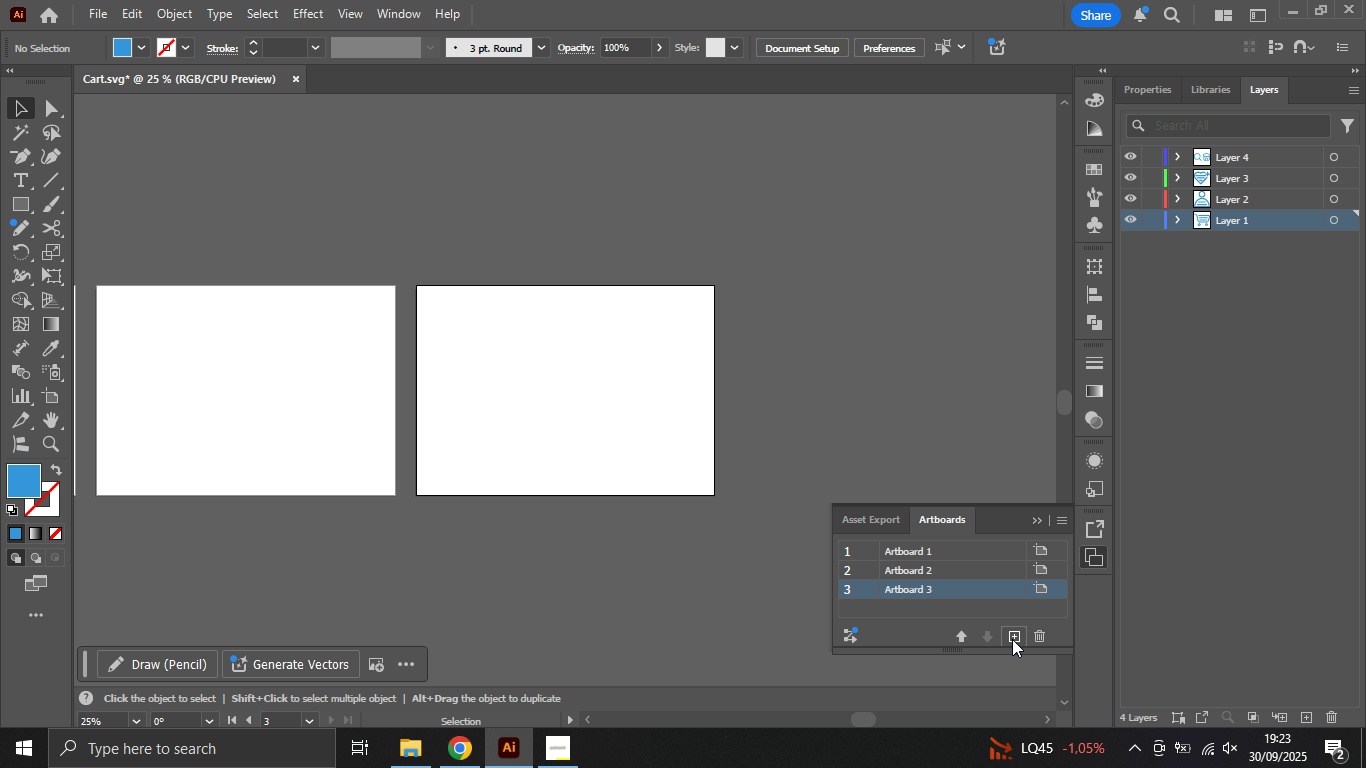 
left_click([1012, 639])
 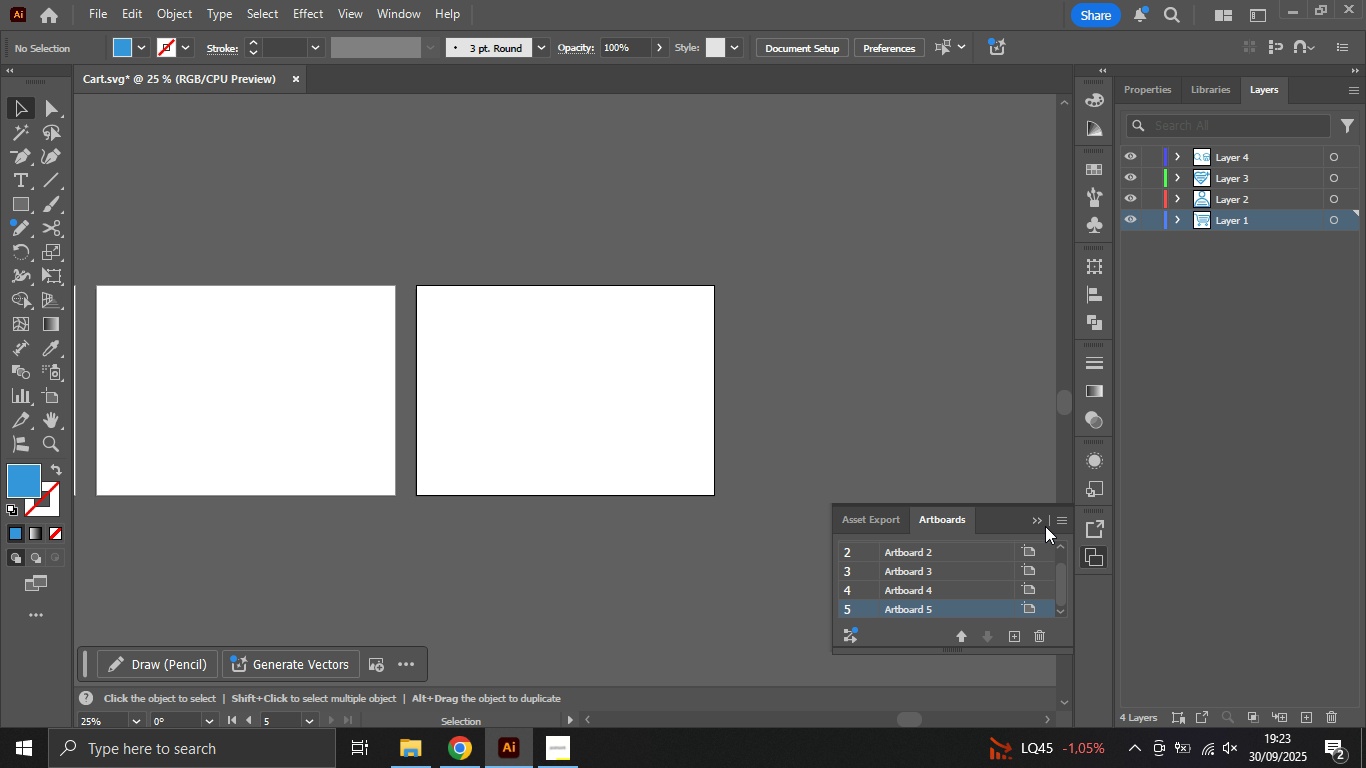 
left_click([1036, 518])
 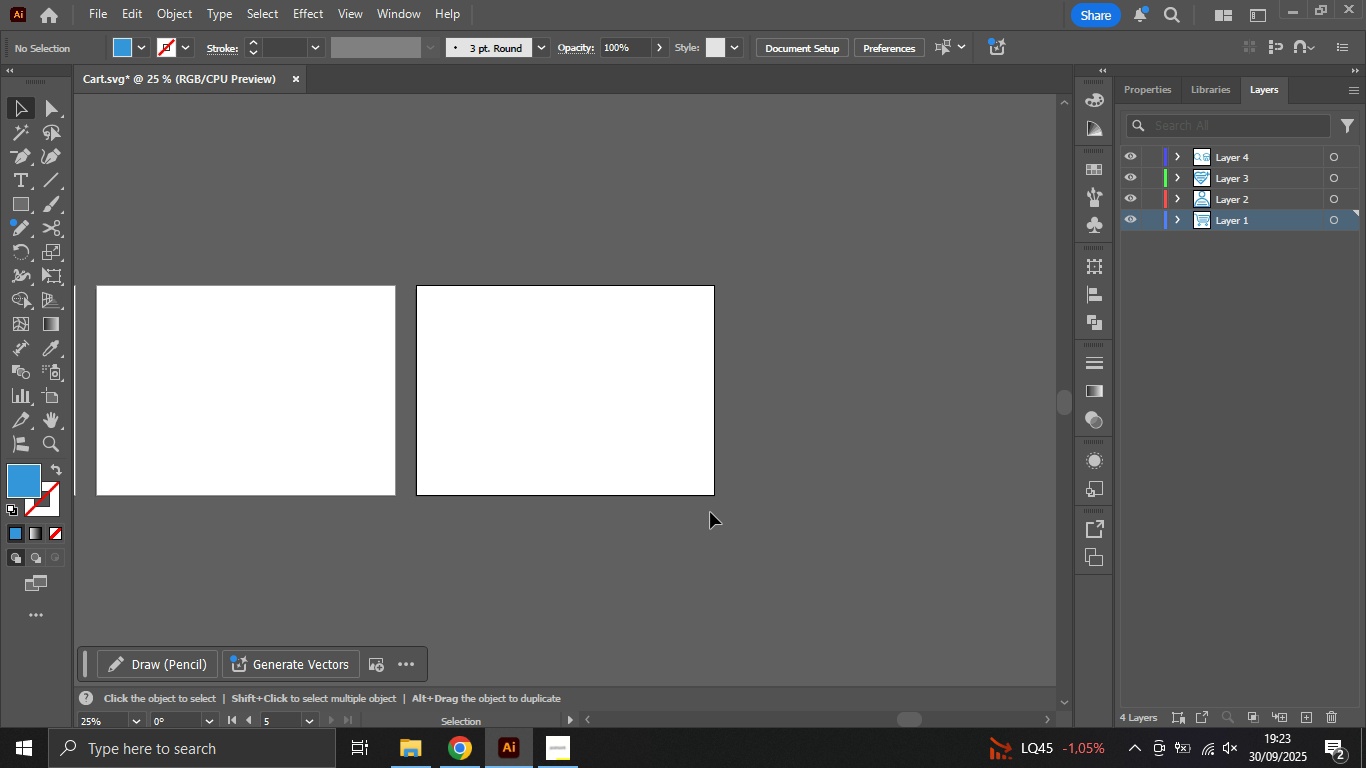 
hold_key(key=Space, duration=1.05)
 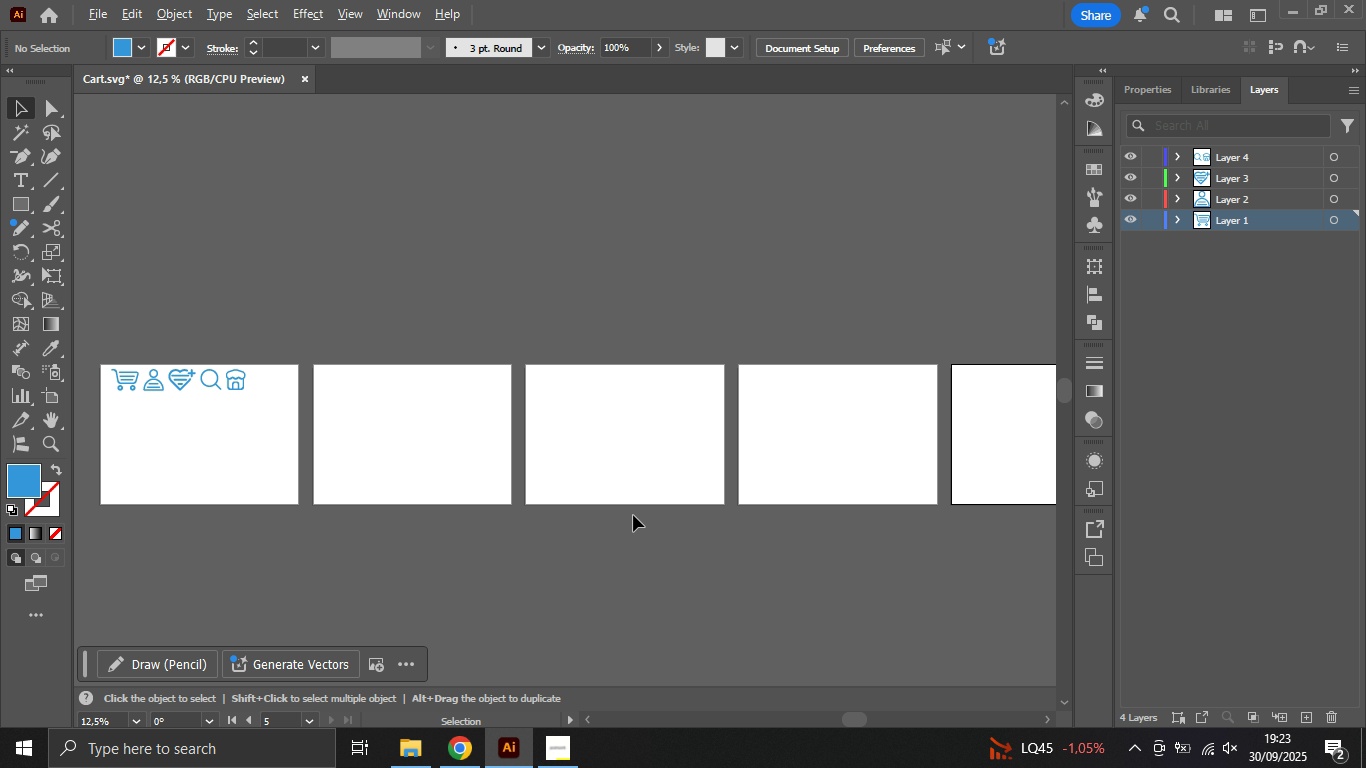 
left_click_drag(start_coordinate=[617, 528], to_coordinate=[984, 557])
 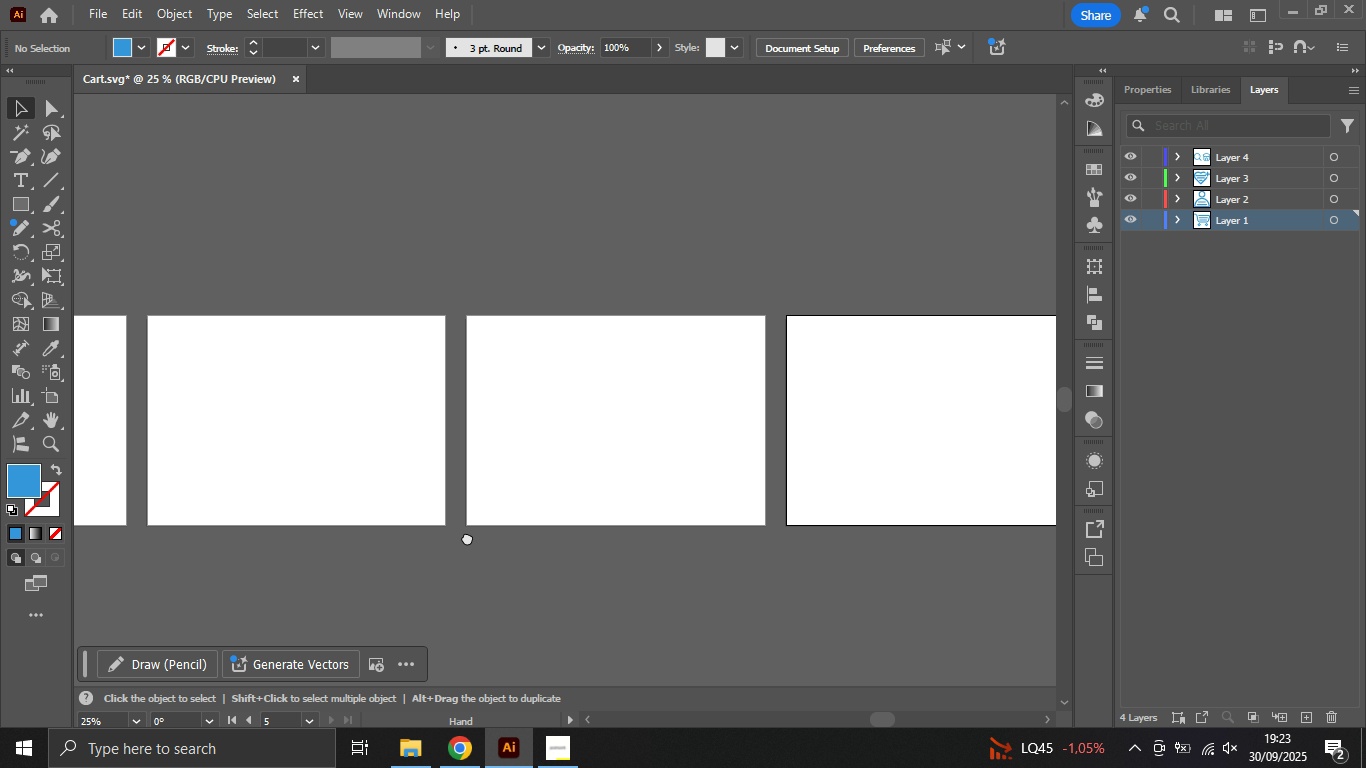 
left_click_drag(start_coordinate=[465, 539], to_coordinate=[790, 513])
 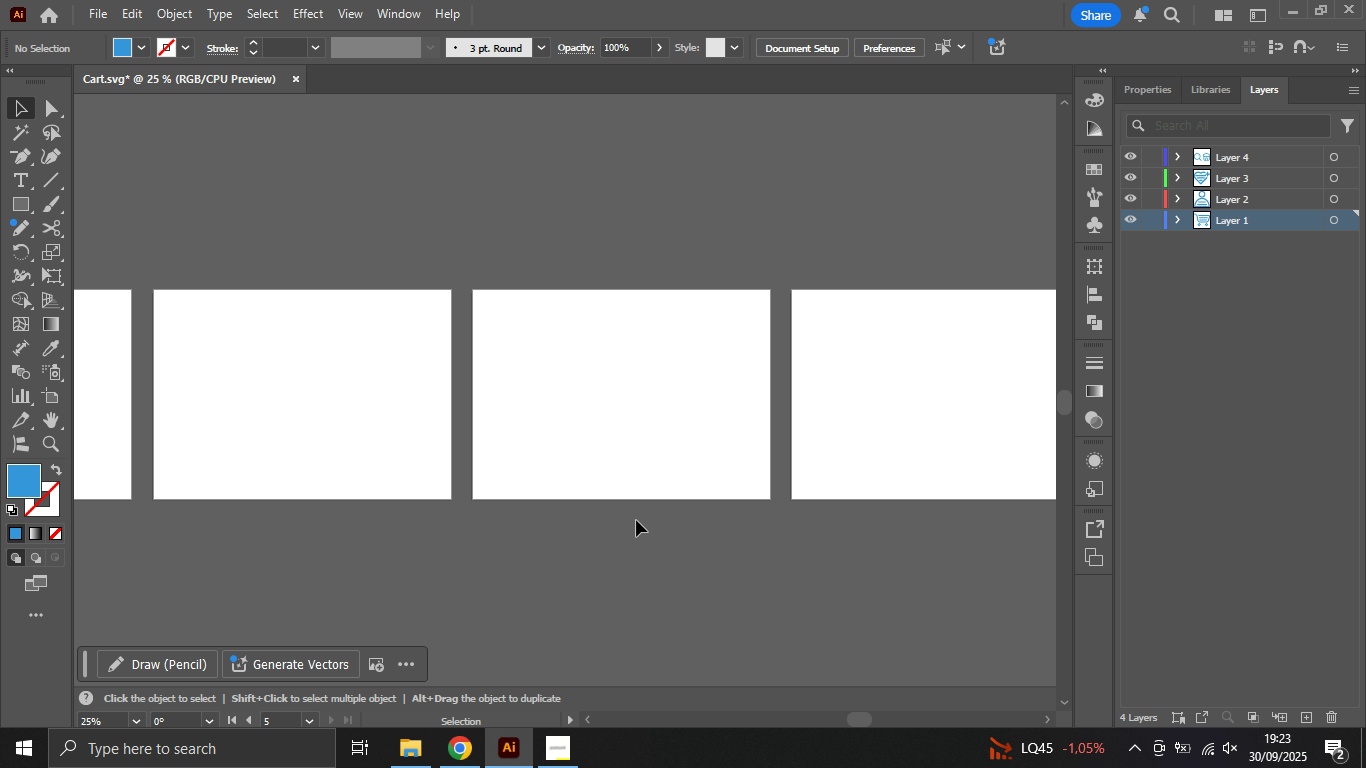 
hold_key(key=AltLeft, duration=0.83)
scroll: coordinate [633, 515], scroll_direction: down, amount: 2.0
 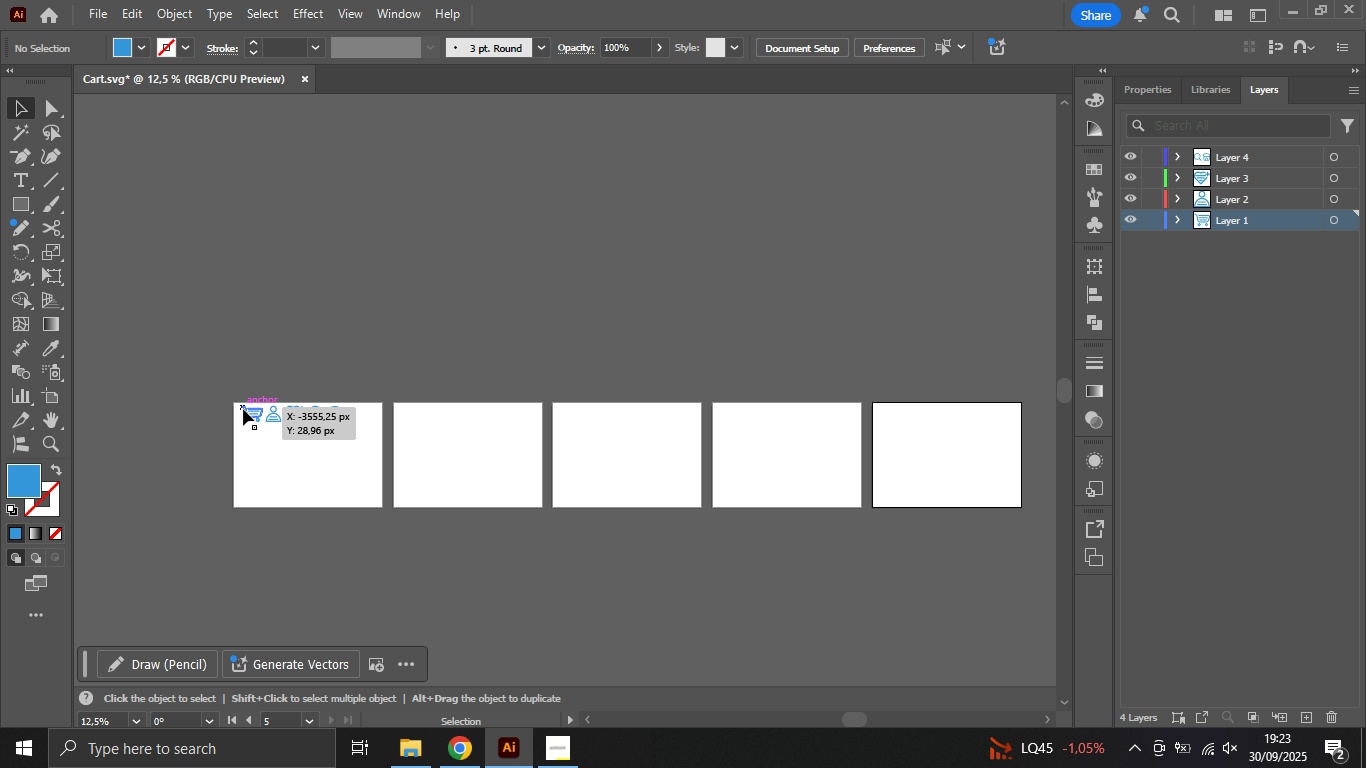 
left_click([253, 416])
 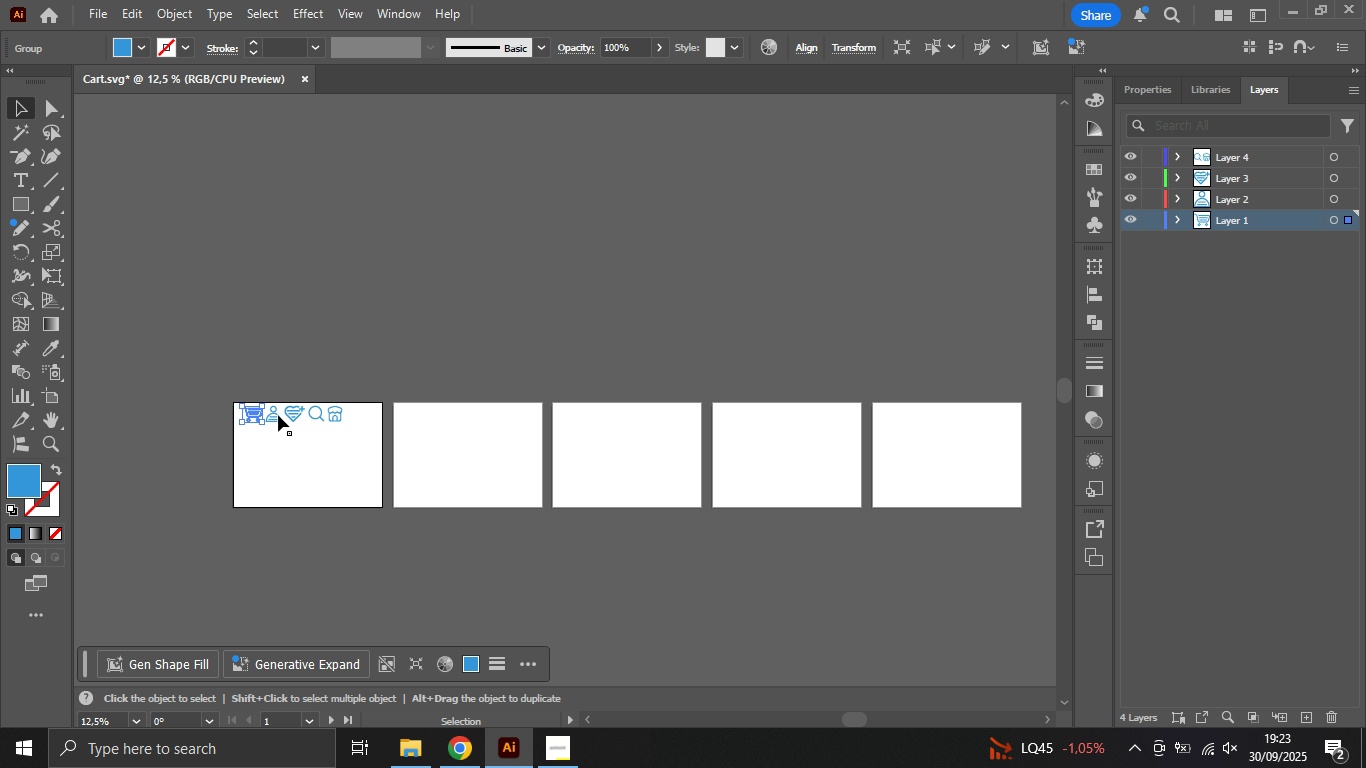 
left_click([277, 413])
 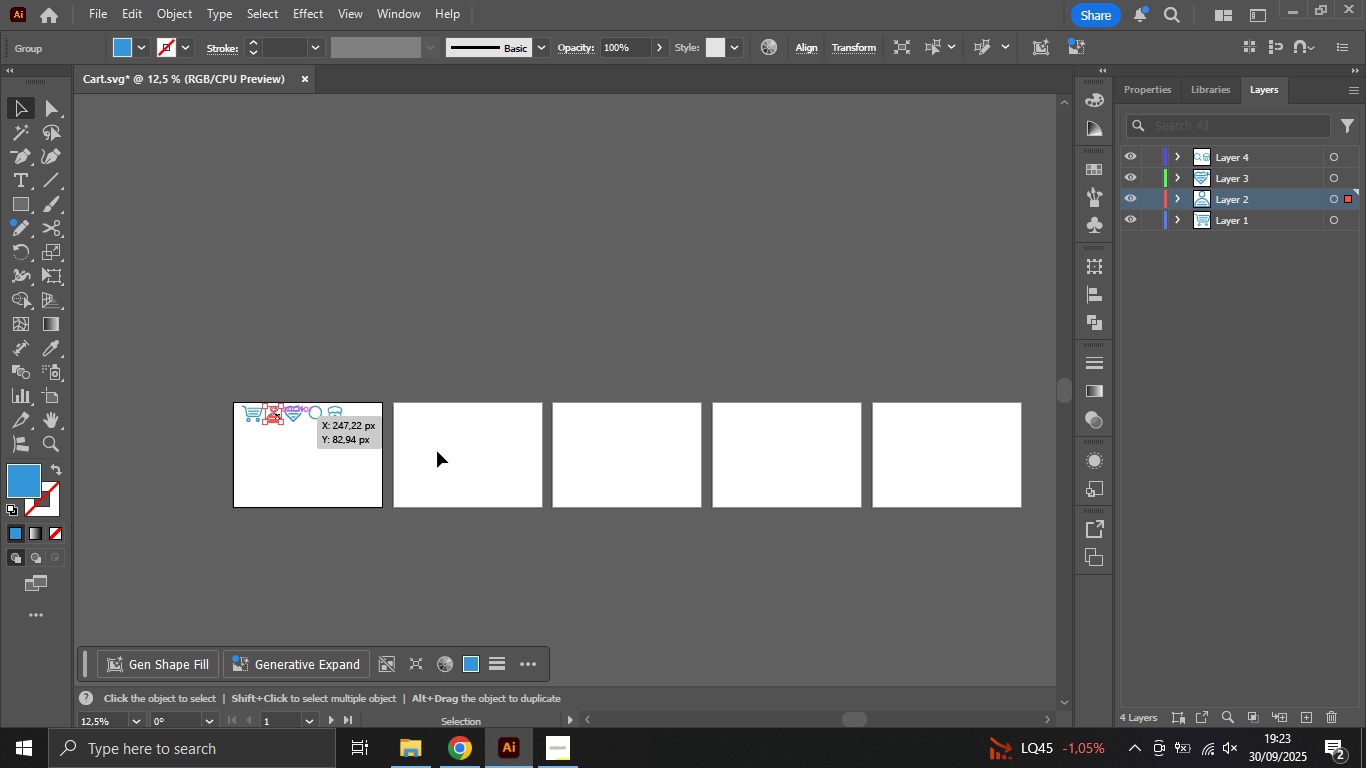 
hold_key(key=ShiftLeft, duration=0.66)
left_click([482, 462])
 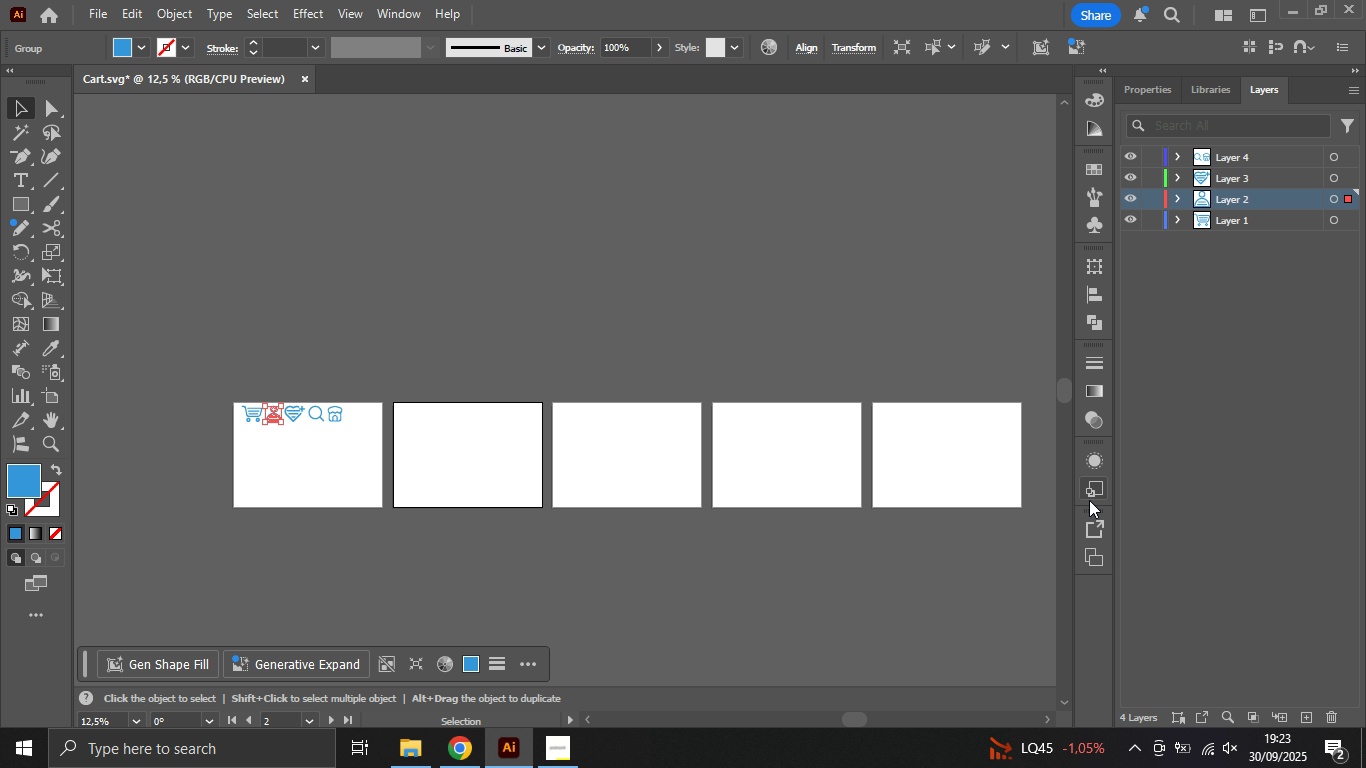 
left_click([1099, 556])
 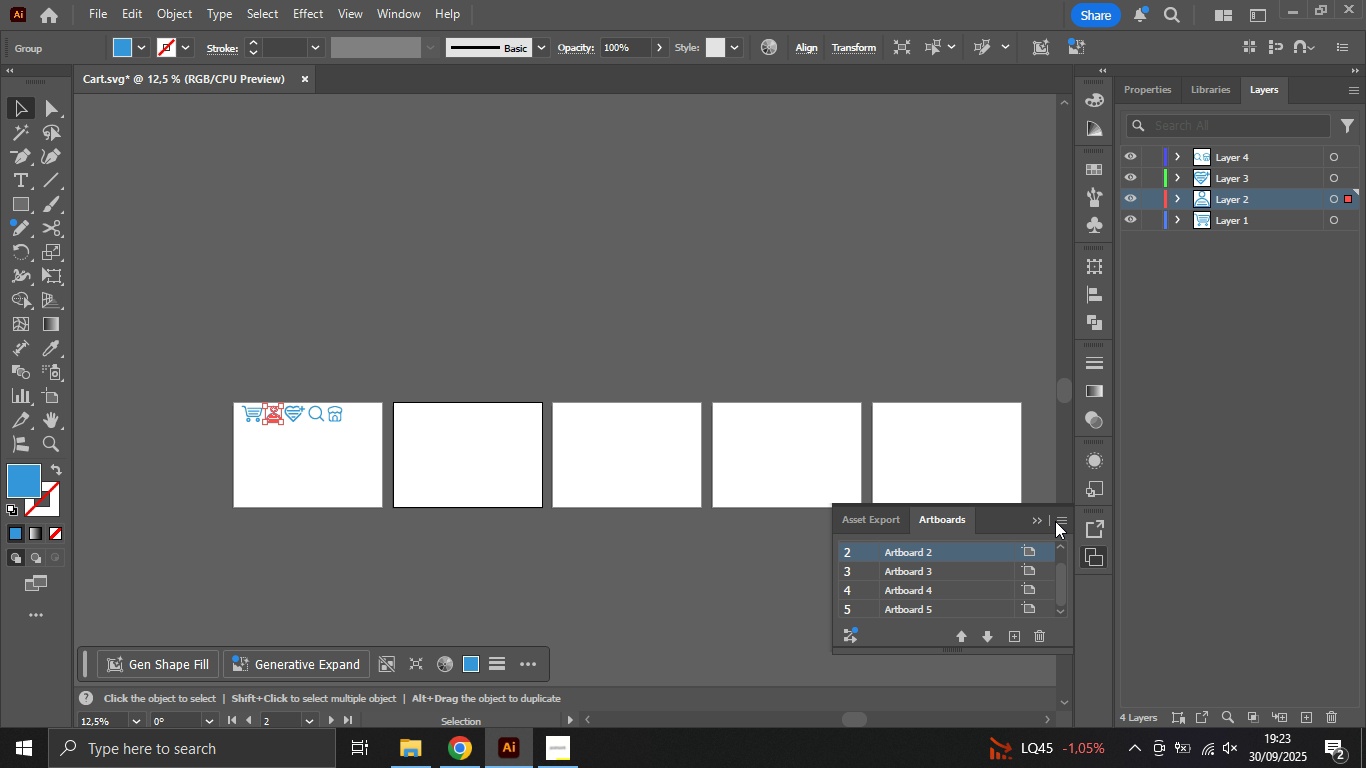 
left_click([402, 350])
 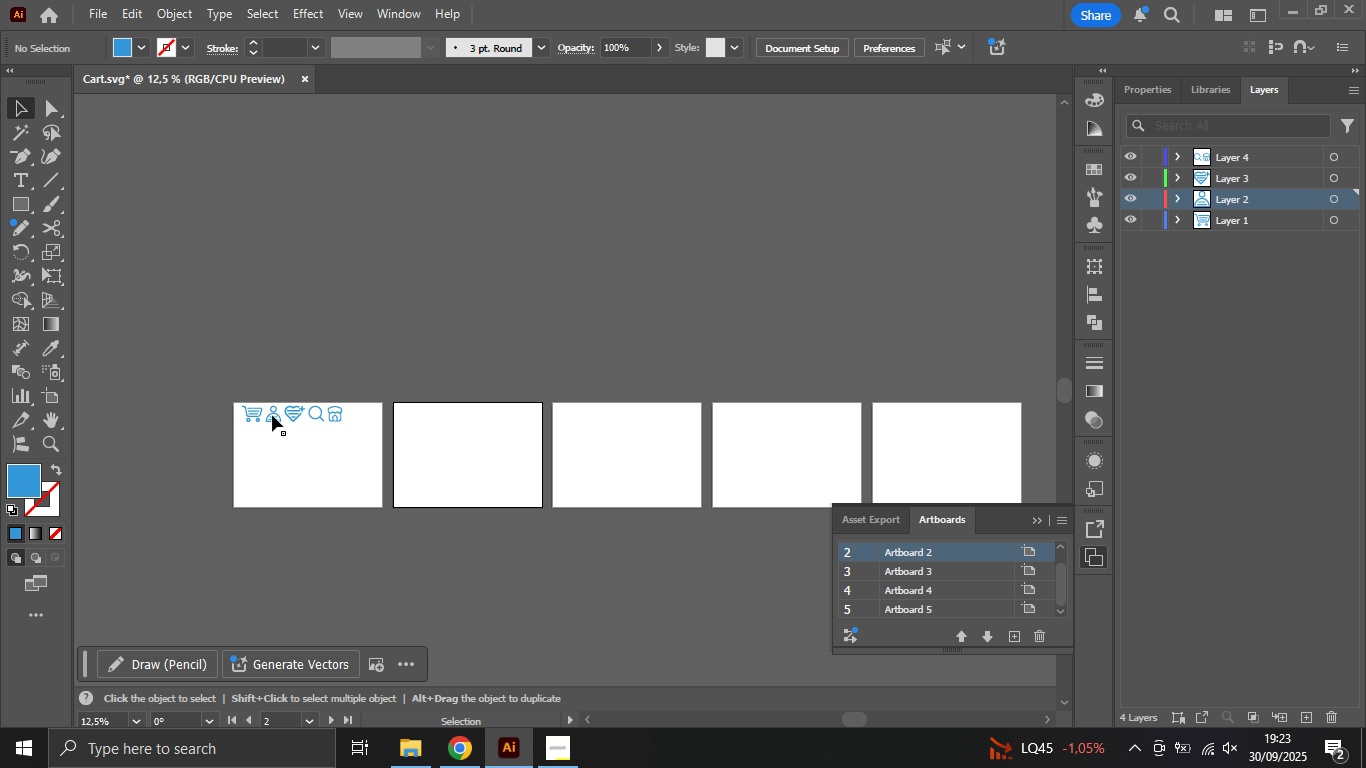 
left_click_drag(start_coordinate=[272, 415], to_coordinate=[467, 456])
 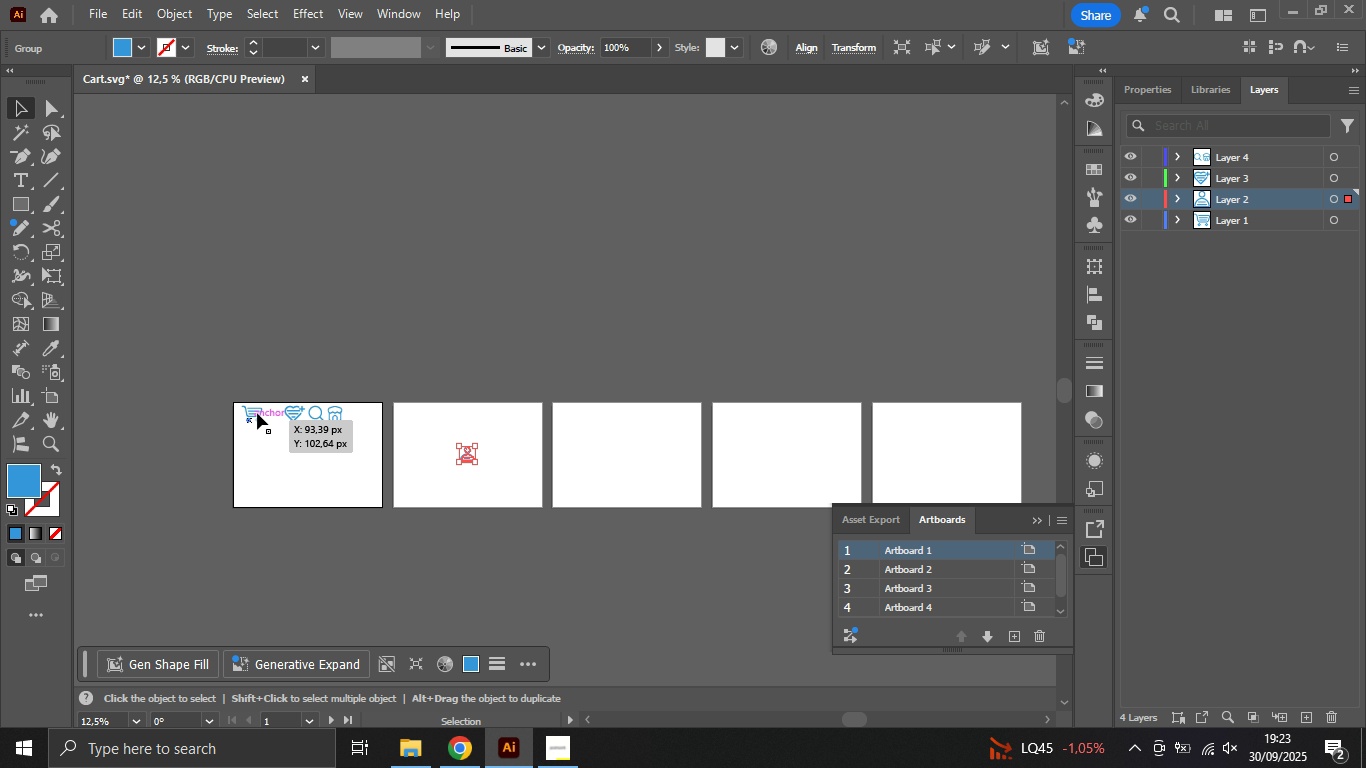 
left_click_drag(start_coordinate=[253, 413], to_coordinate=[277, 450])
 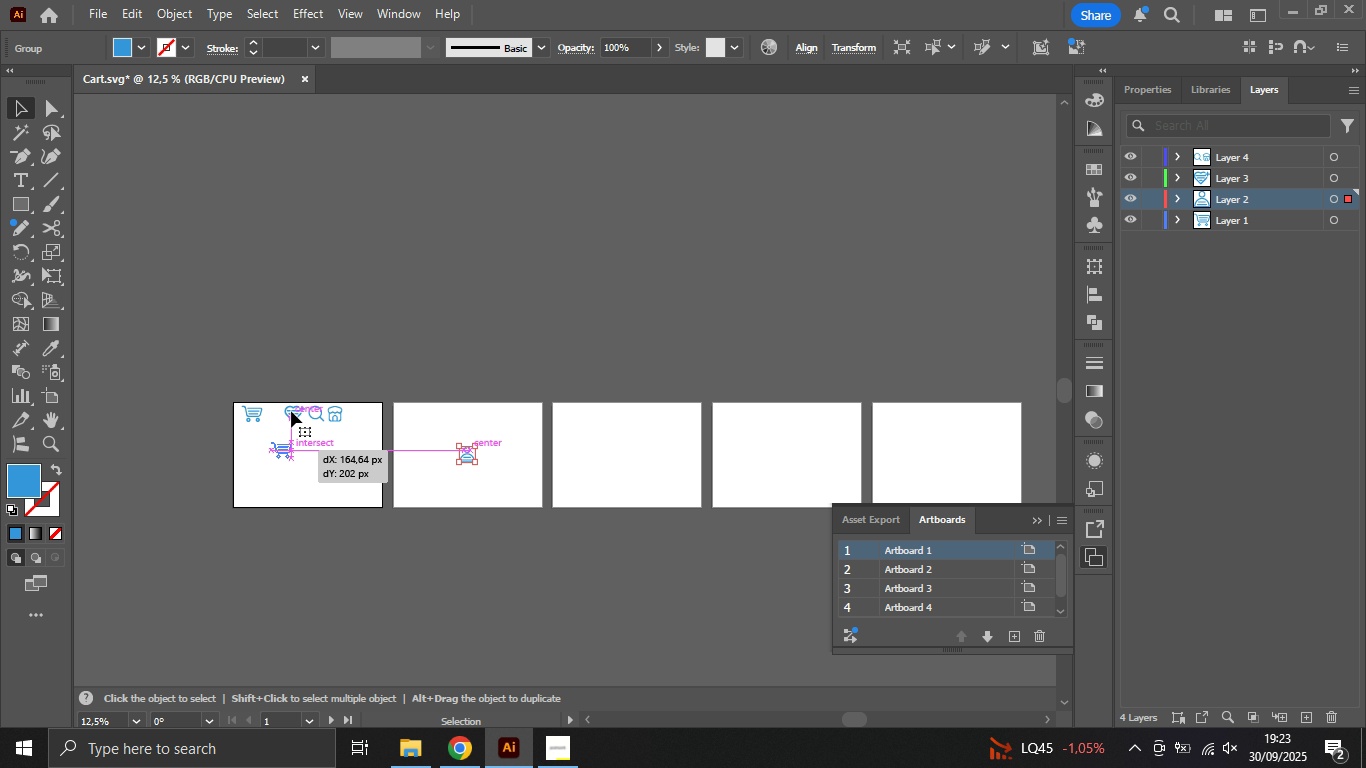 
left_click_drag(start_coordinate=[291, 411], to_coordinate=[394, 437])
 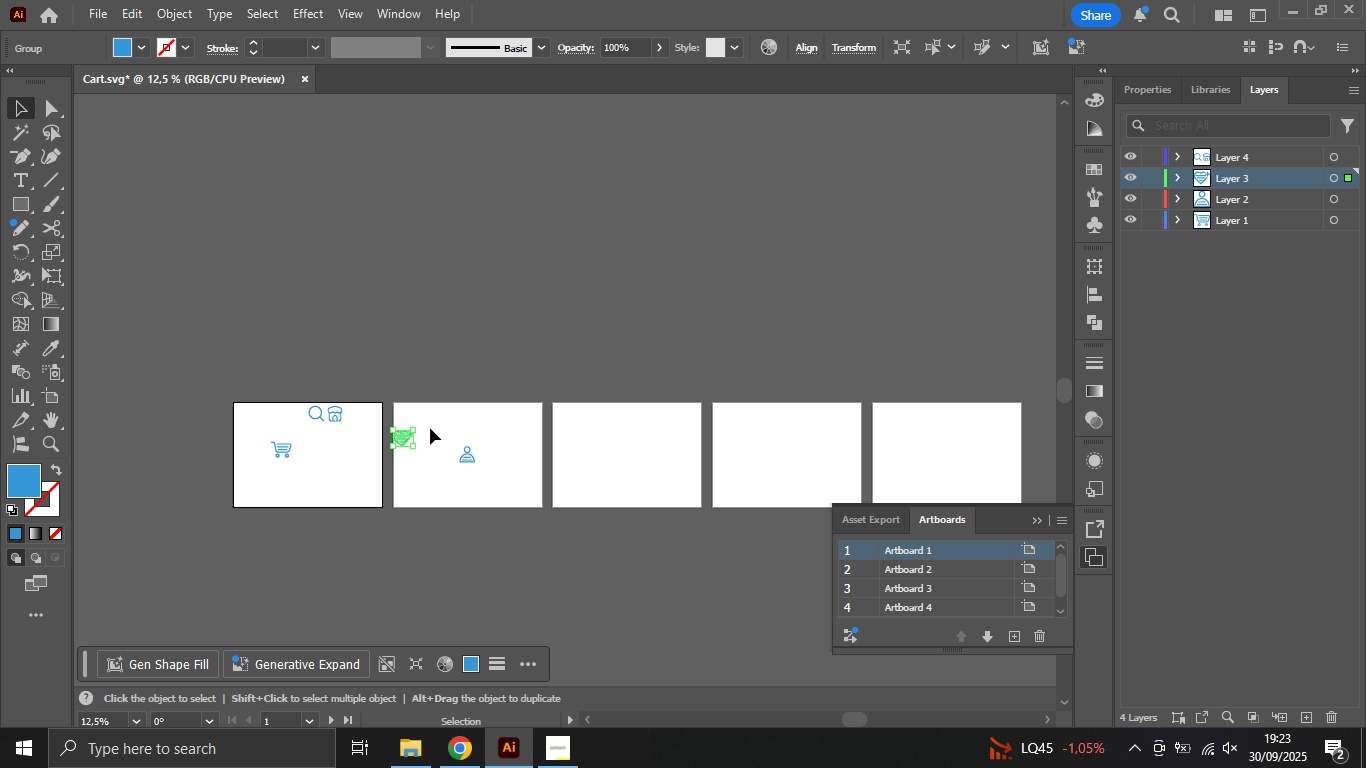 
left_click_drag(start_coordinate=[430, 428], to_coordinate=[638, 463])
 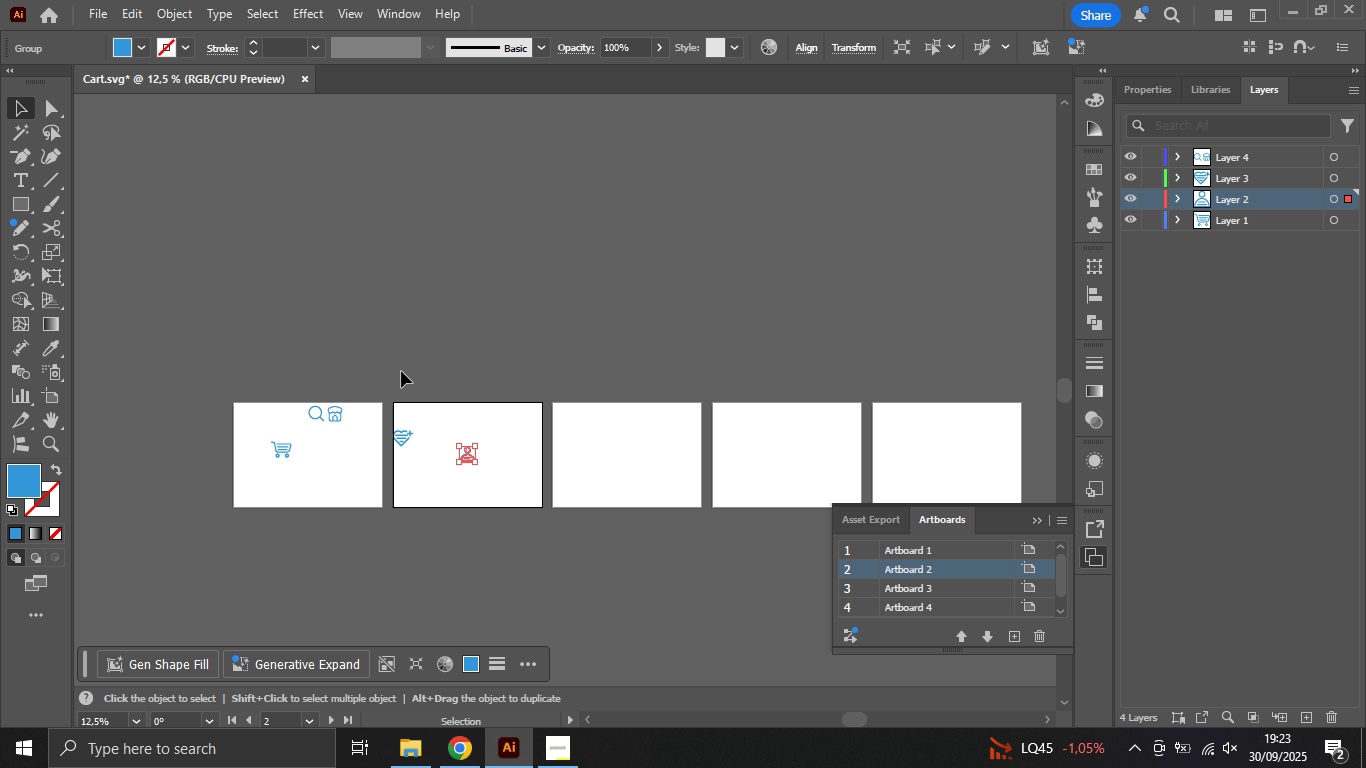 
wait(10.16)
 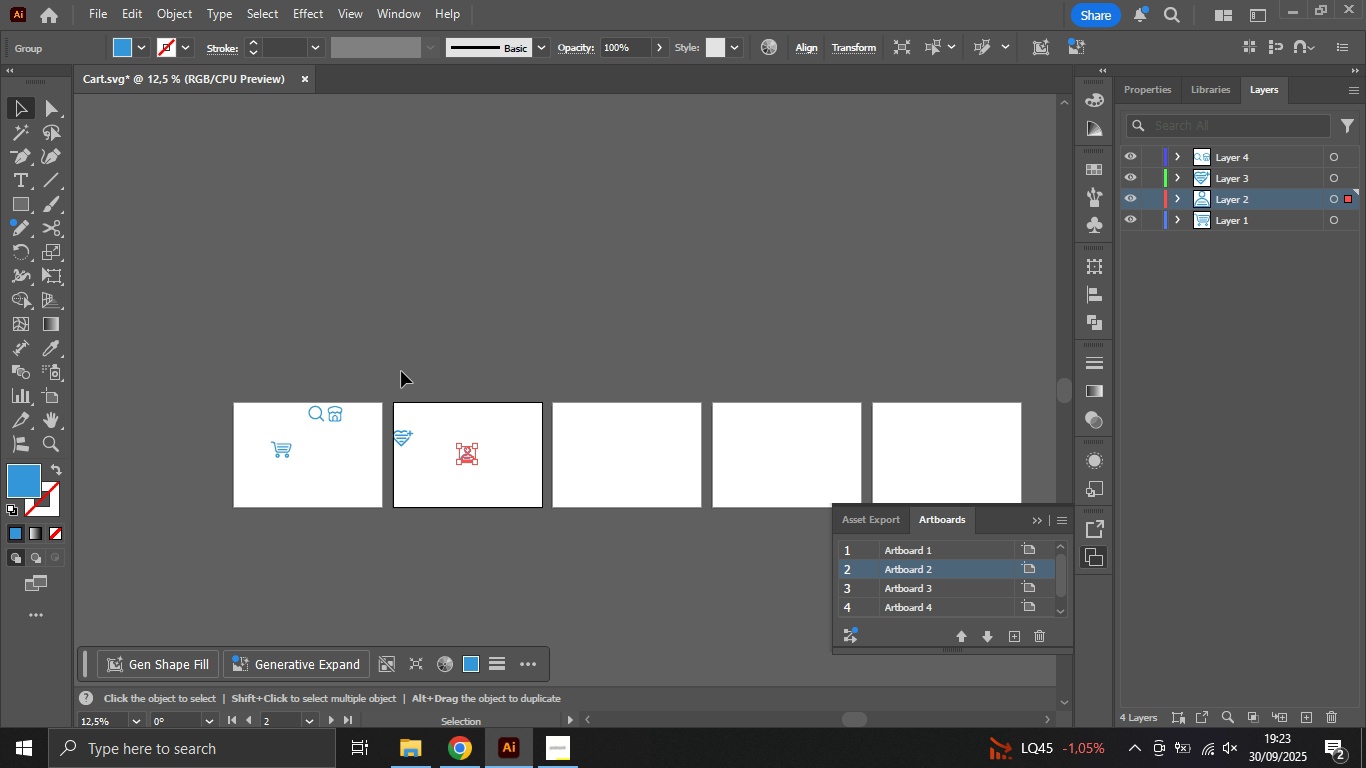 
right_click([401, 371])
 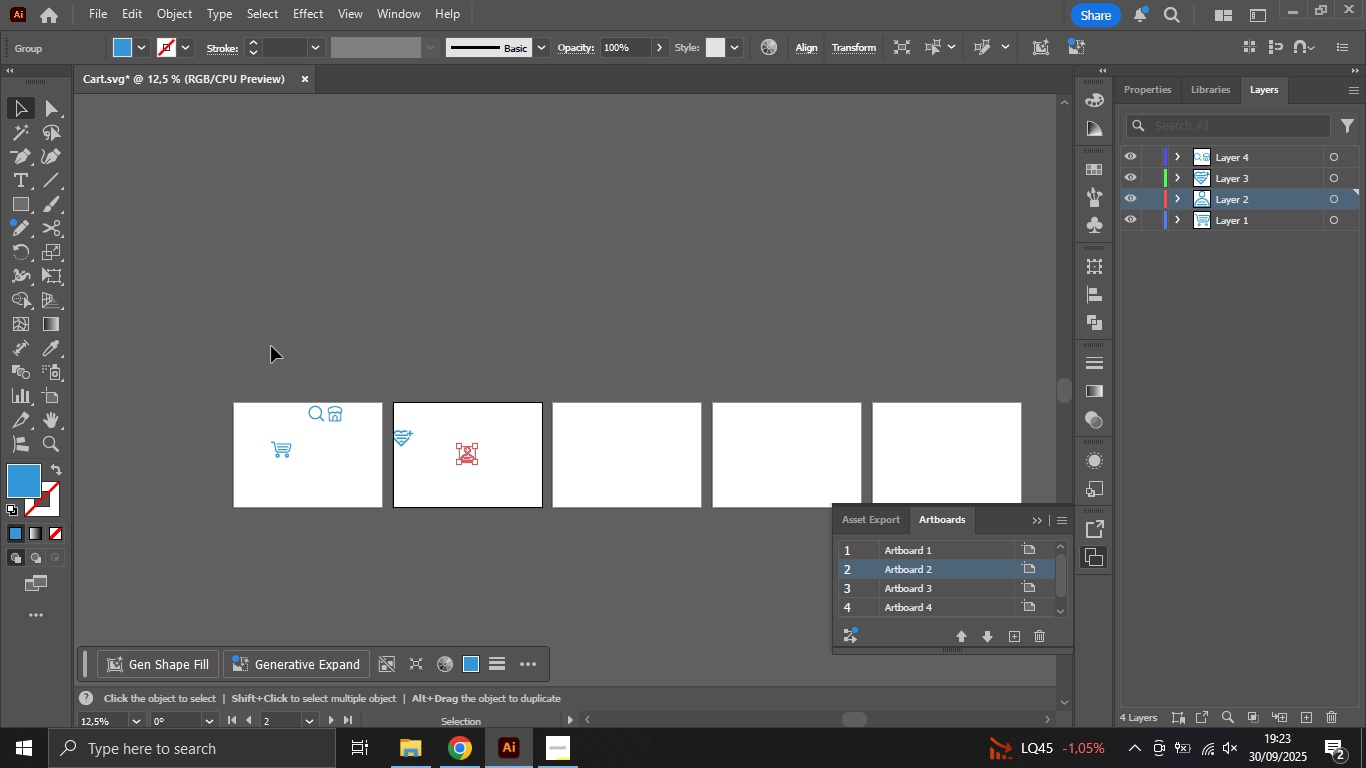 
left_click_drag(start_coordinate=[403, 437], to_coordinate=[625, 459])
 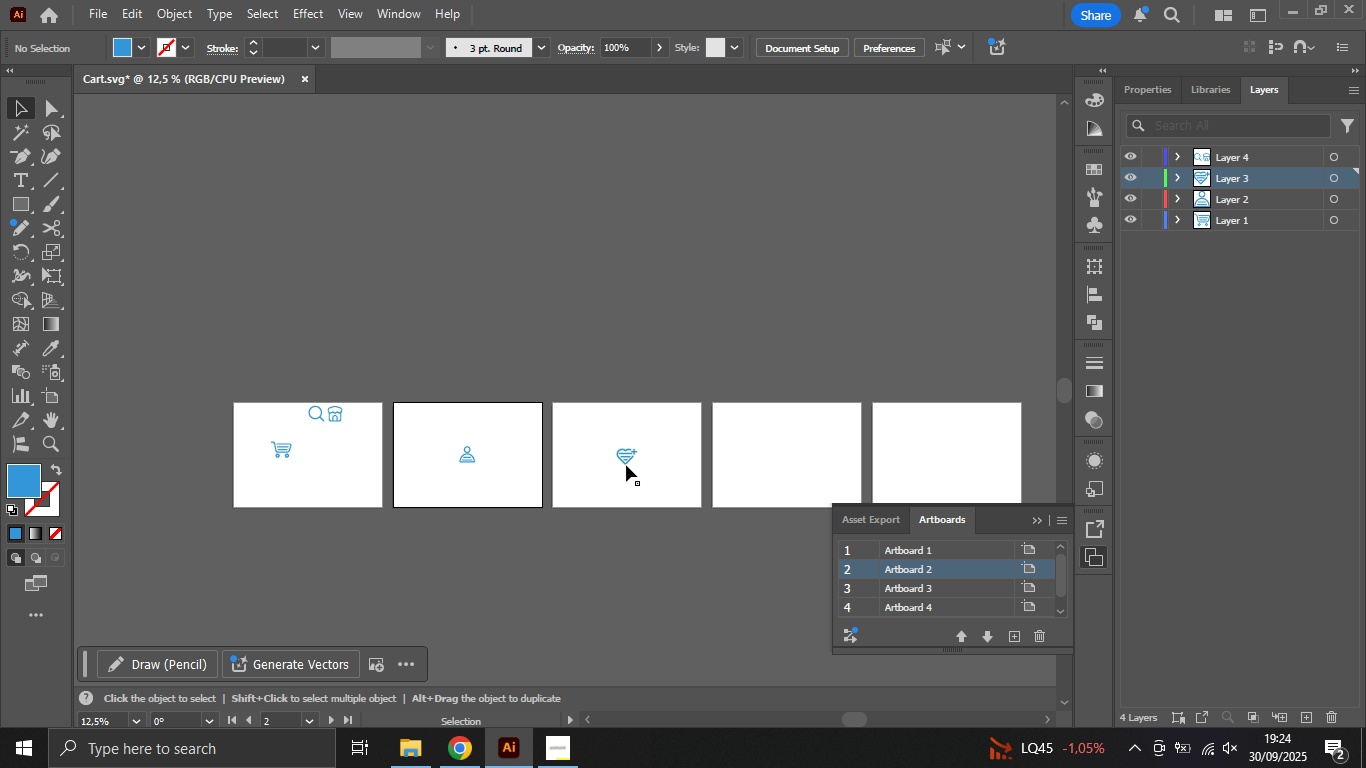 
left_click_drag(start_coordinate=[663, 440], to_coordinate=[585, 478])
 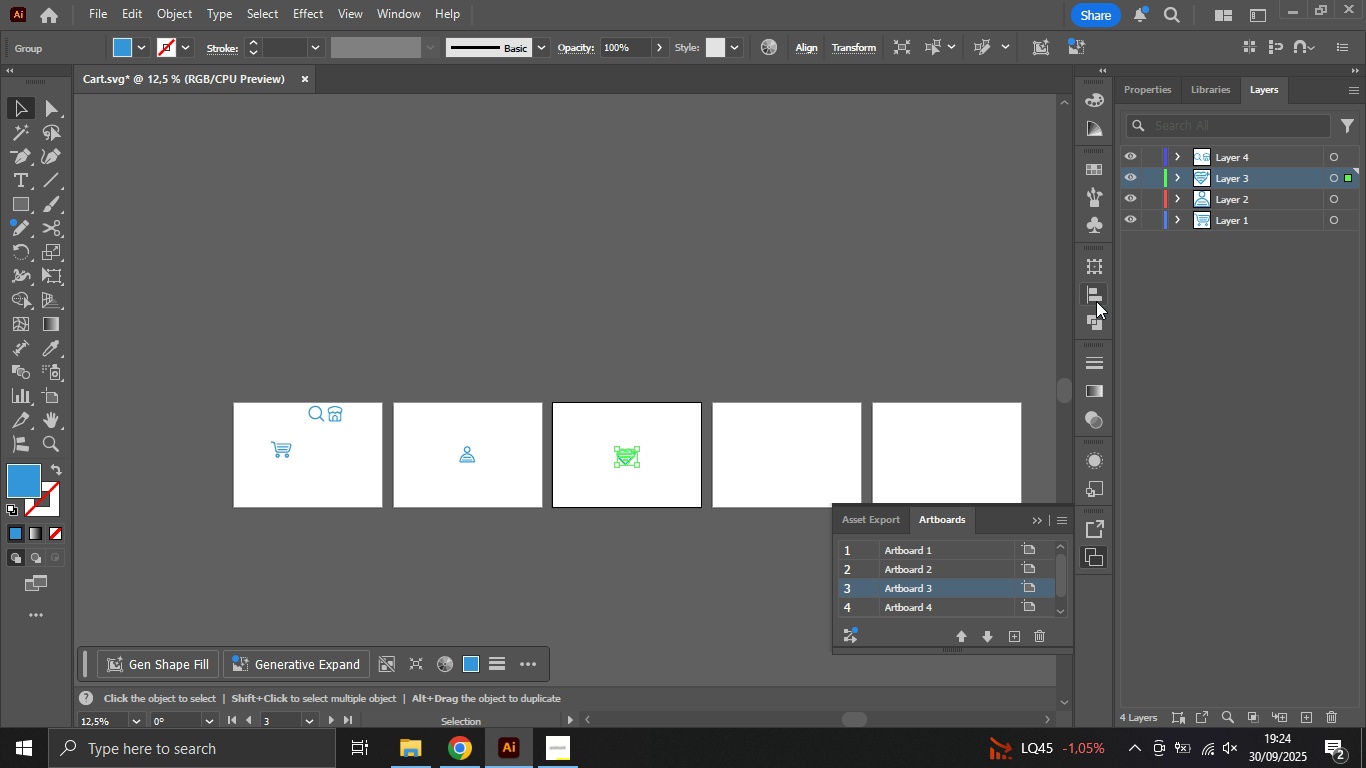 
left_click([1096, 315])
 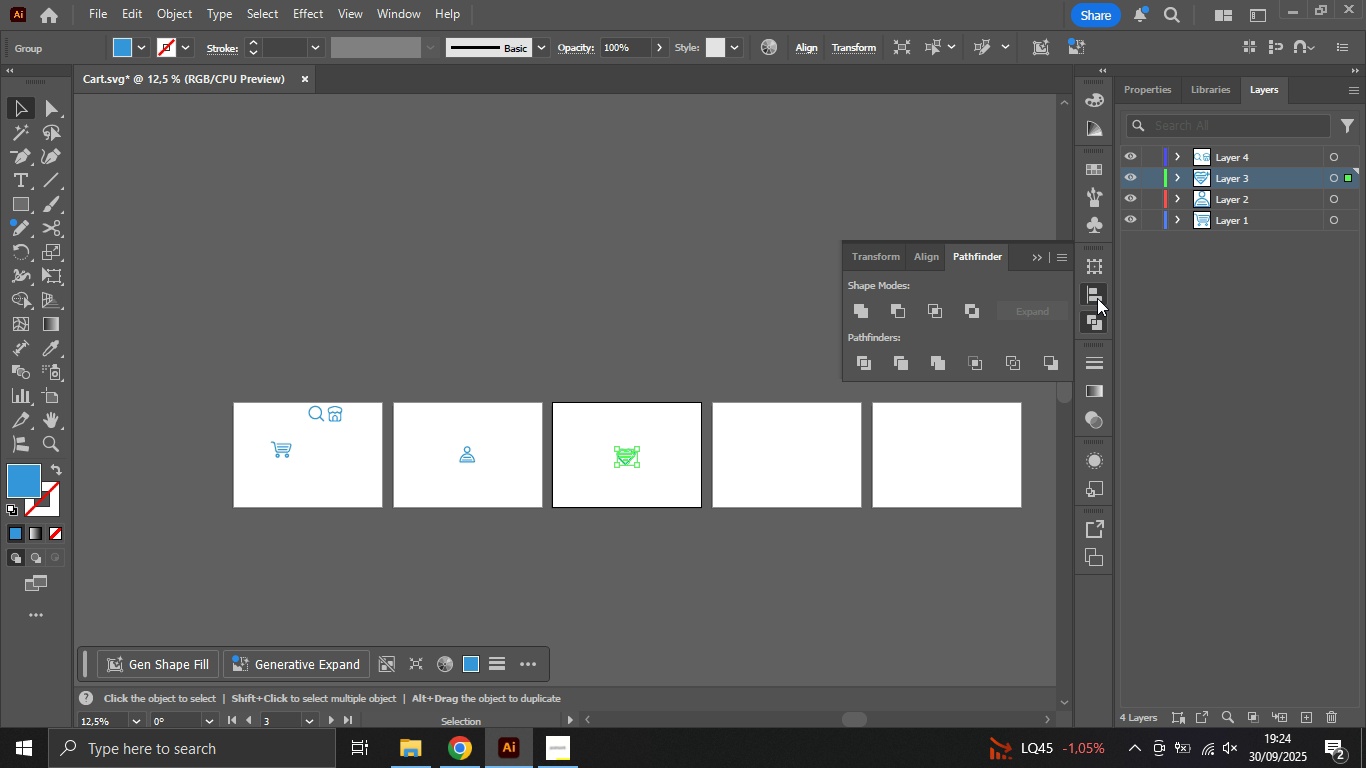 
left_click([1097, 298])
 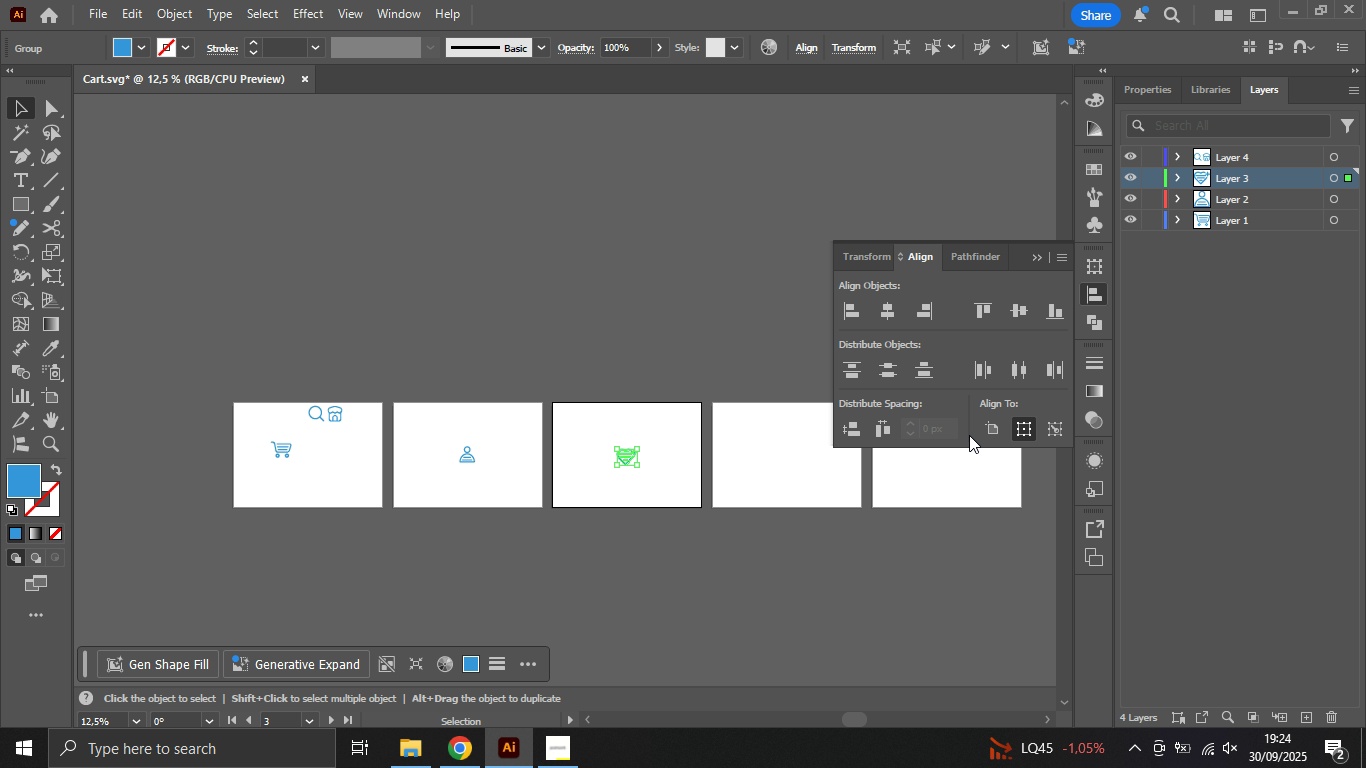 
left_click([993, 421])
 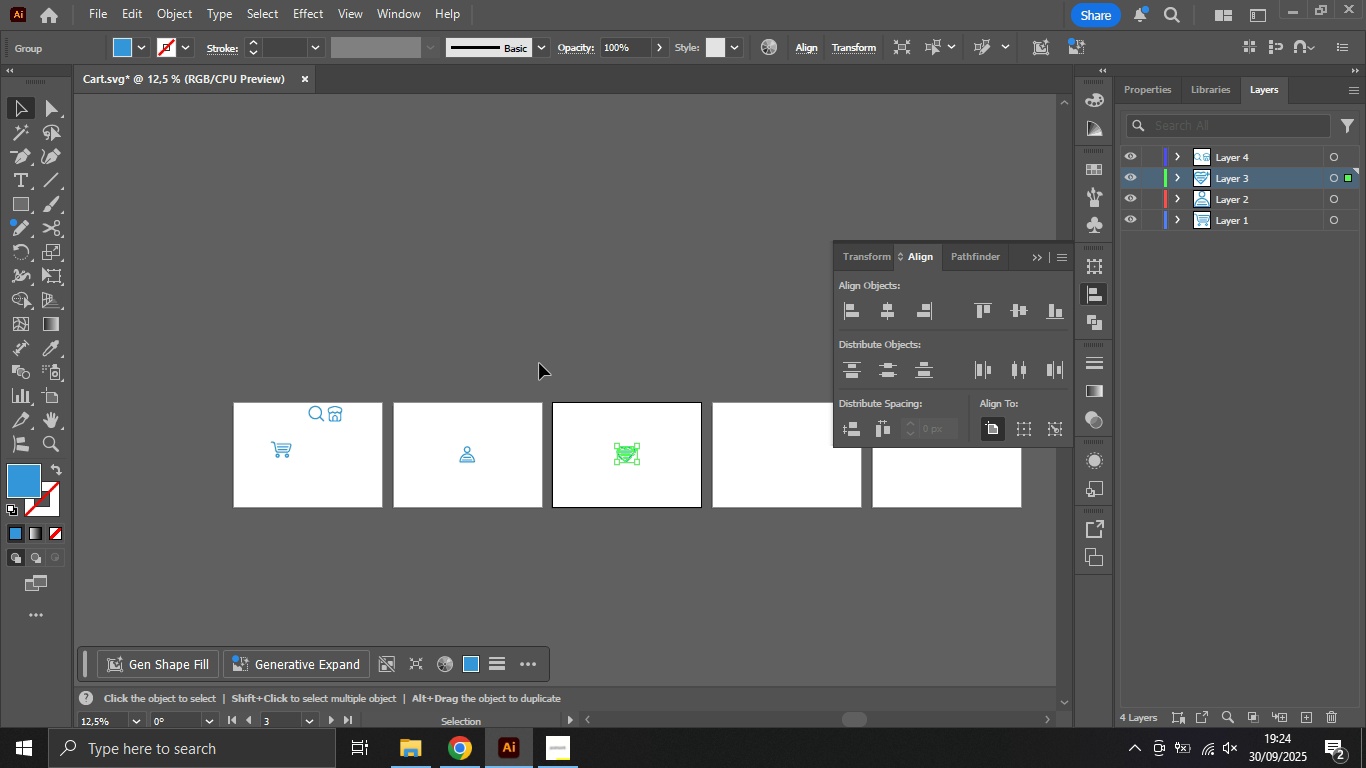 
left_click([471, 457])
 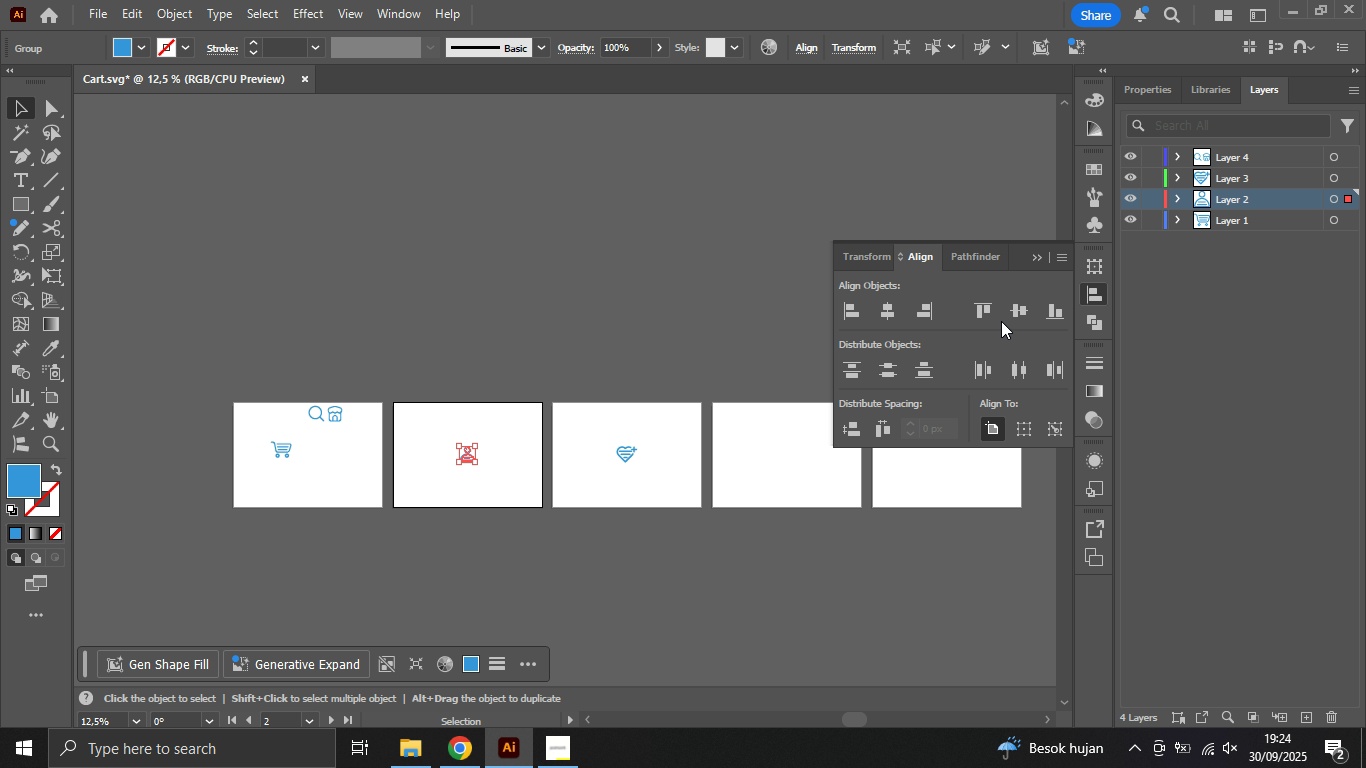 
left_click([1030, 308])
 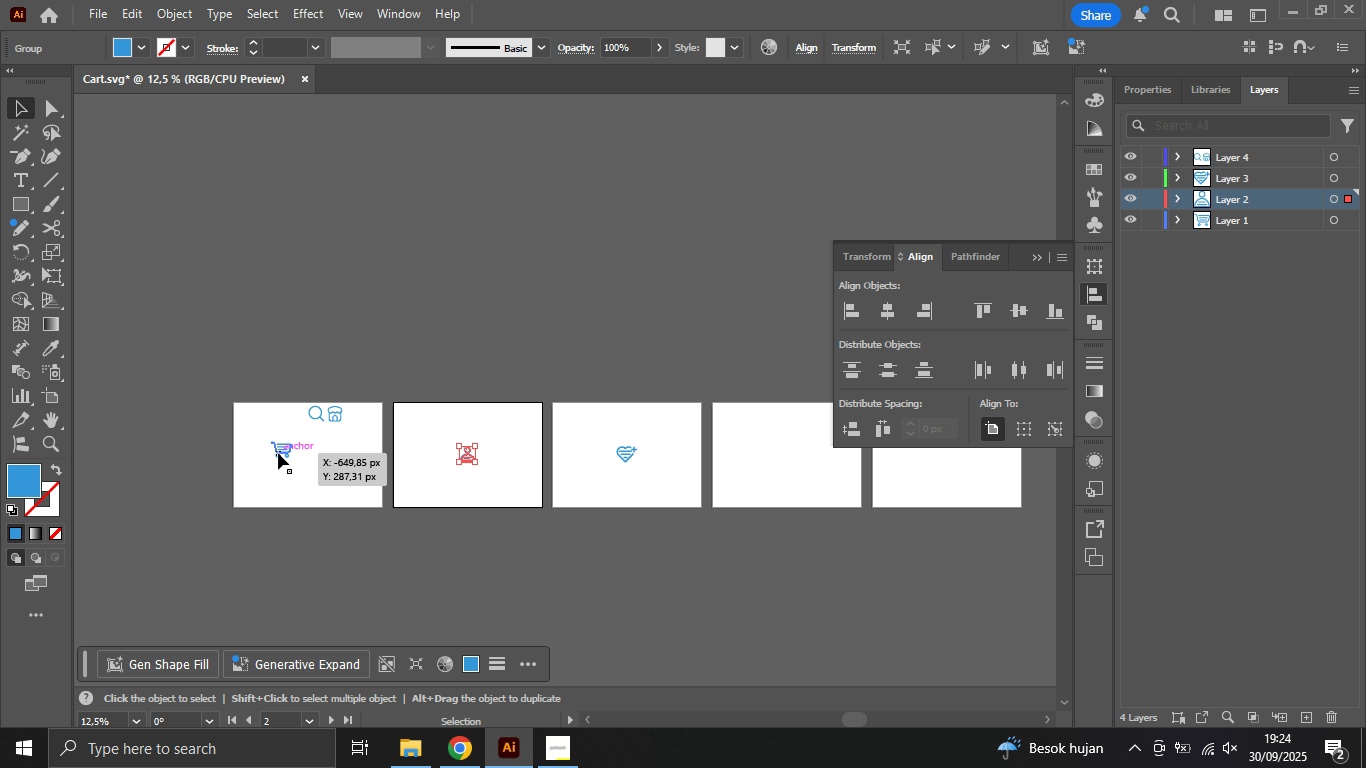 
left_click([278, 453])
 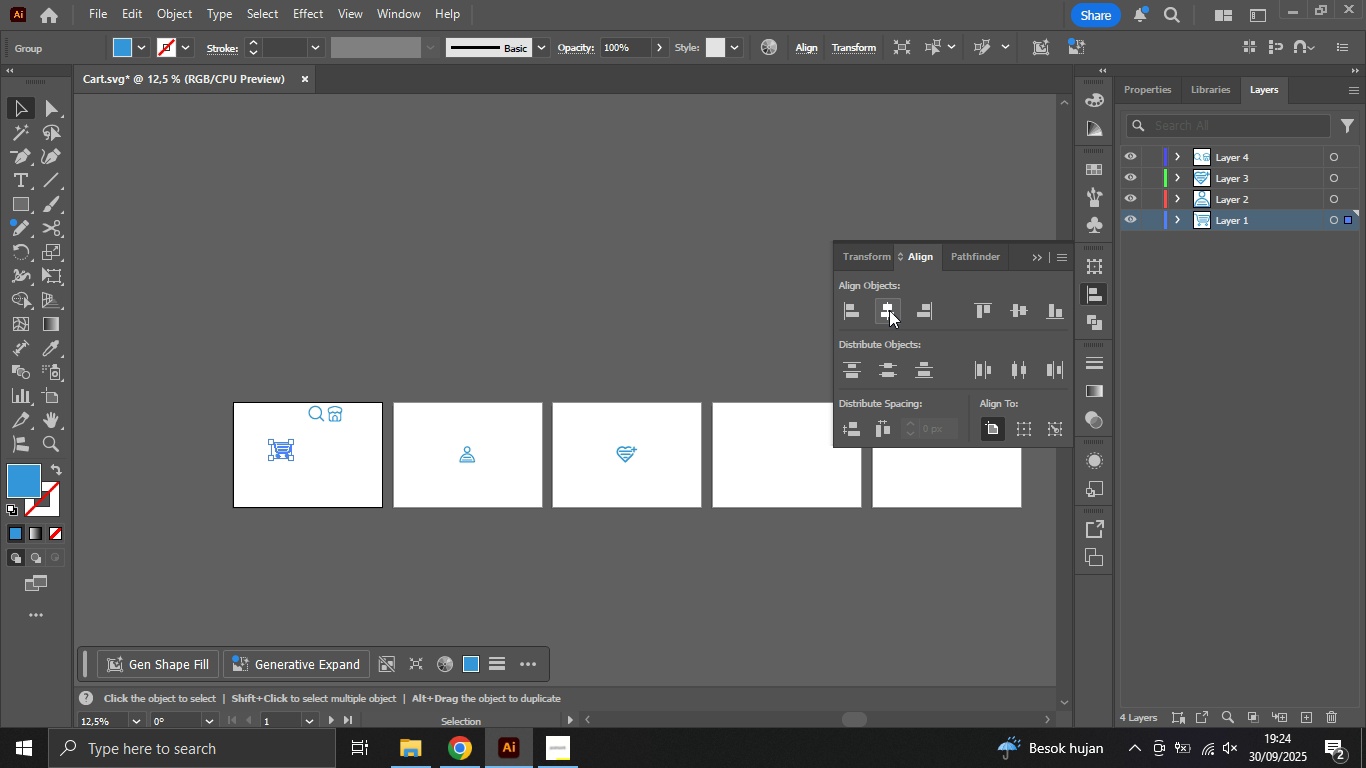 
left_click([889, 309])
 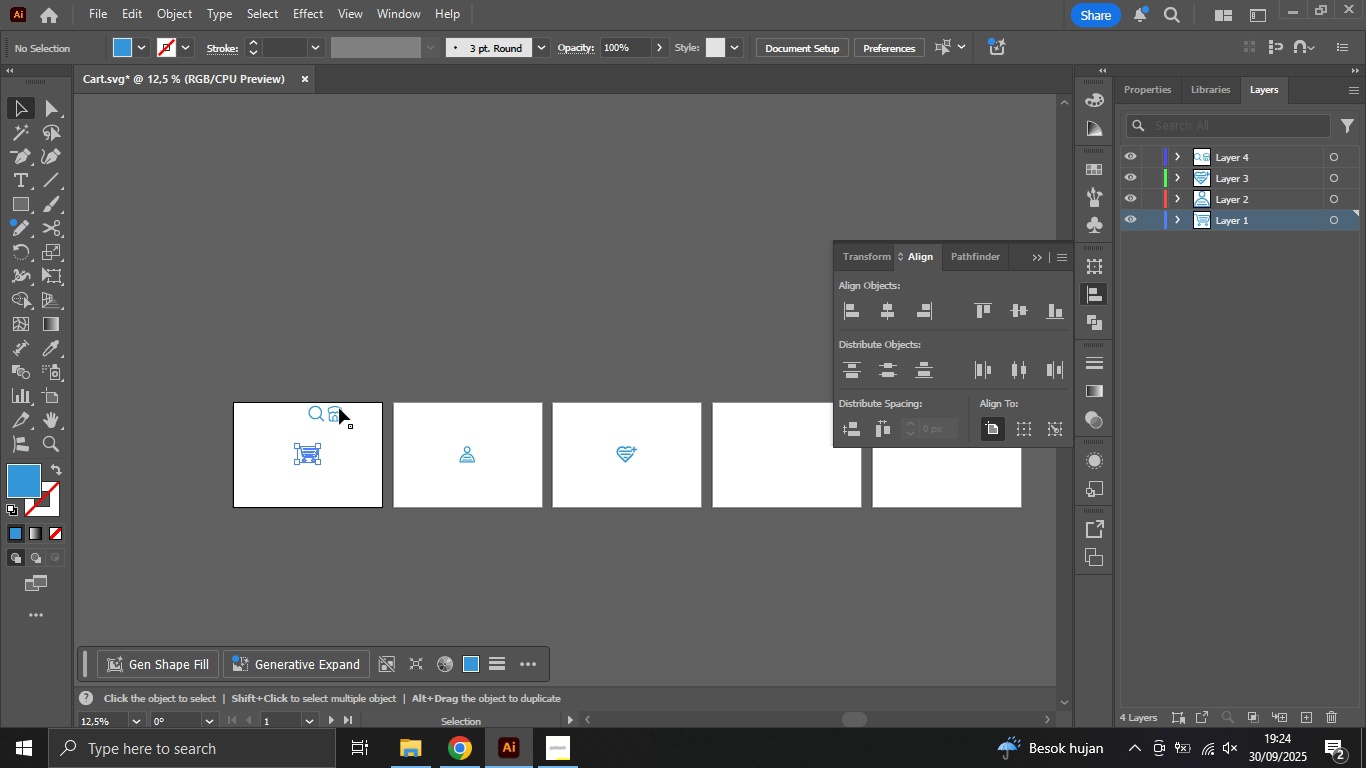 
left_click_drag(start_coordinate=[315, 416], to_coordinate=[788, 453])
 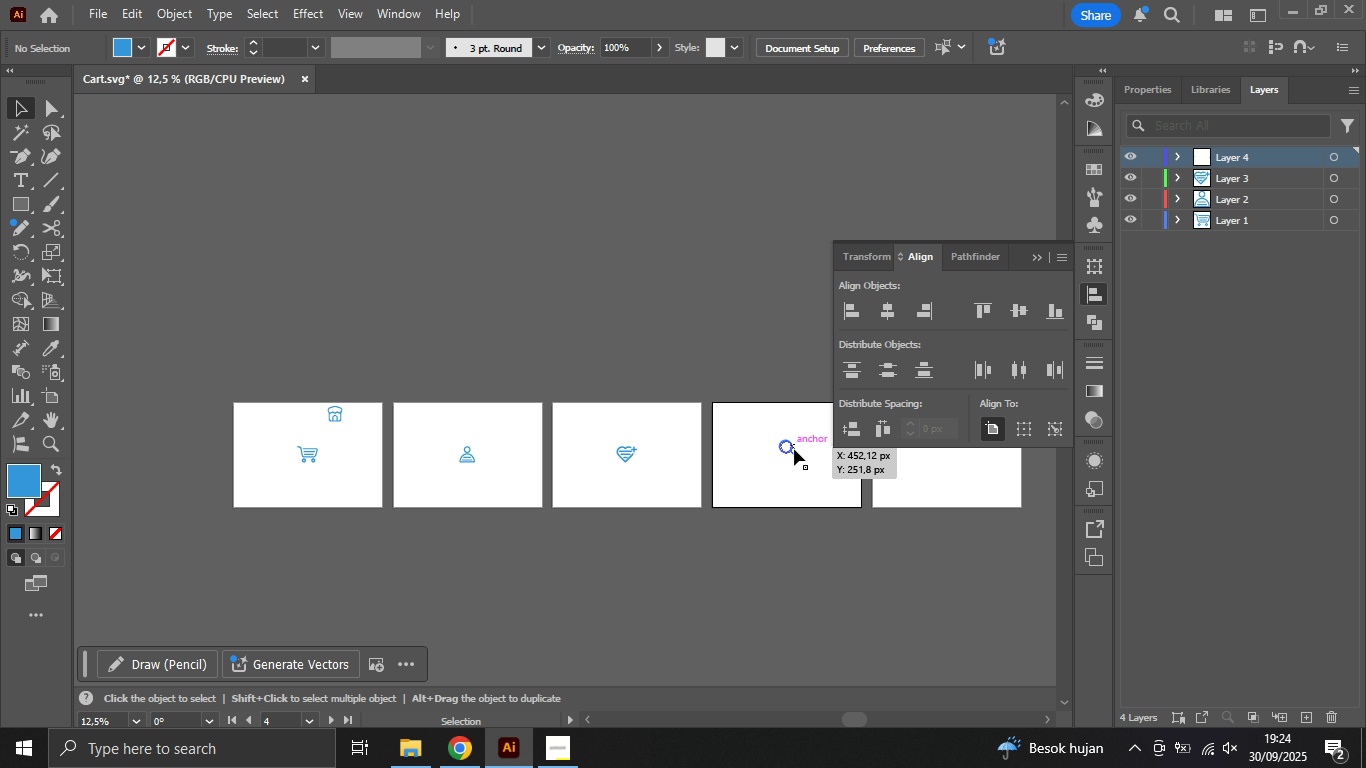 
left_click([793, 449])
 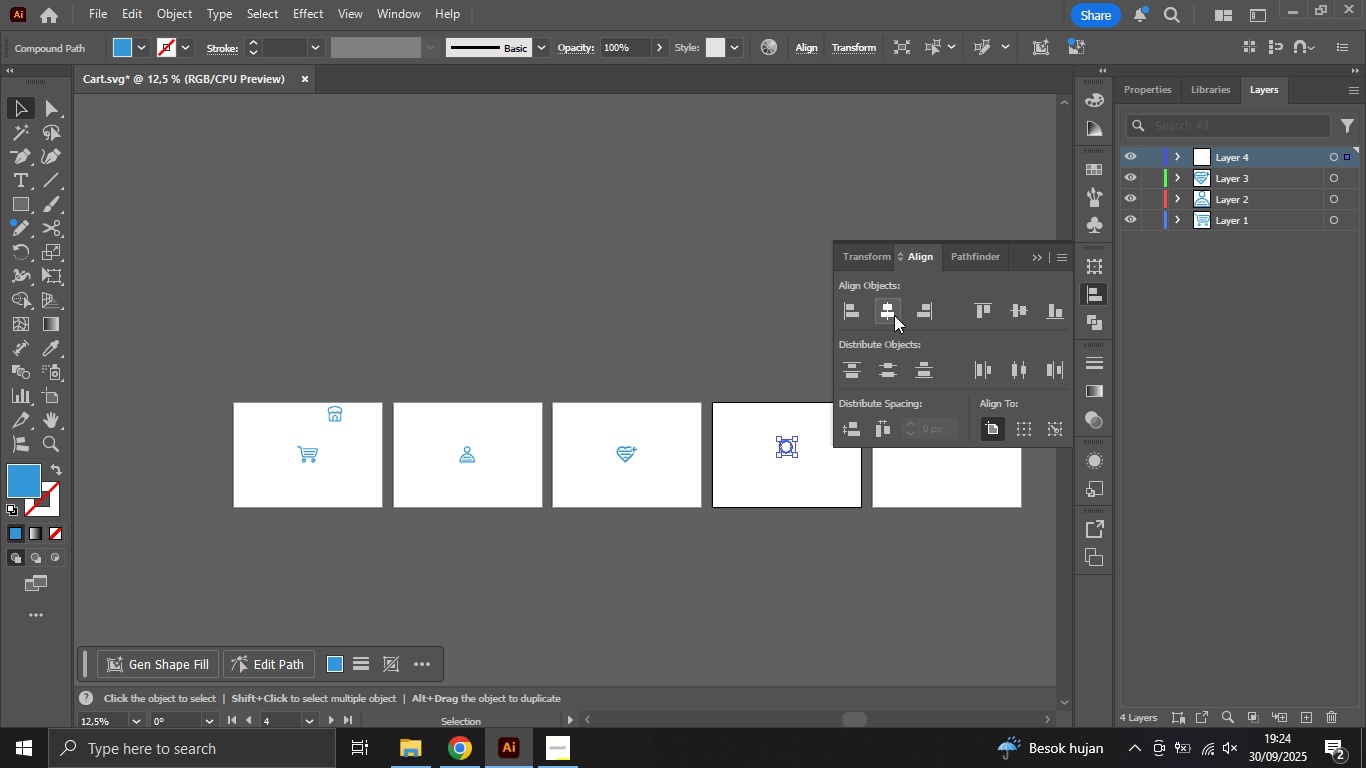 
left_click([894, 314])
 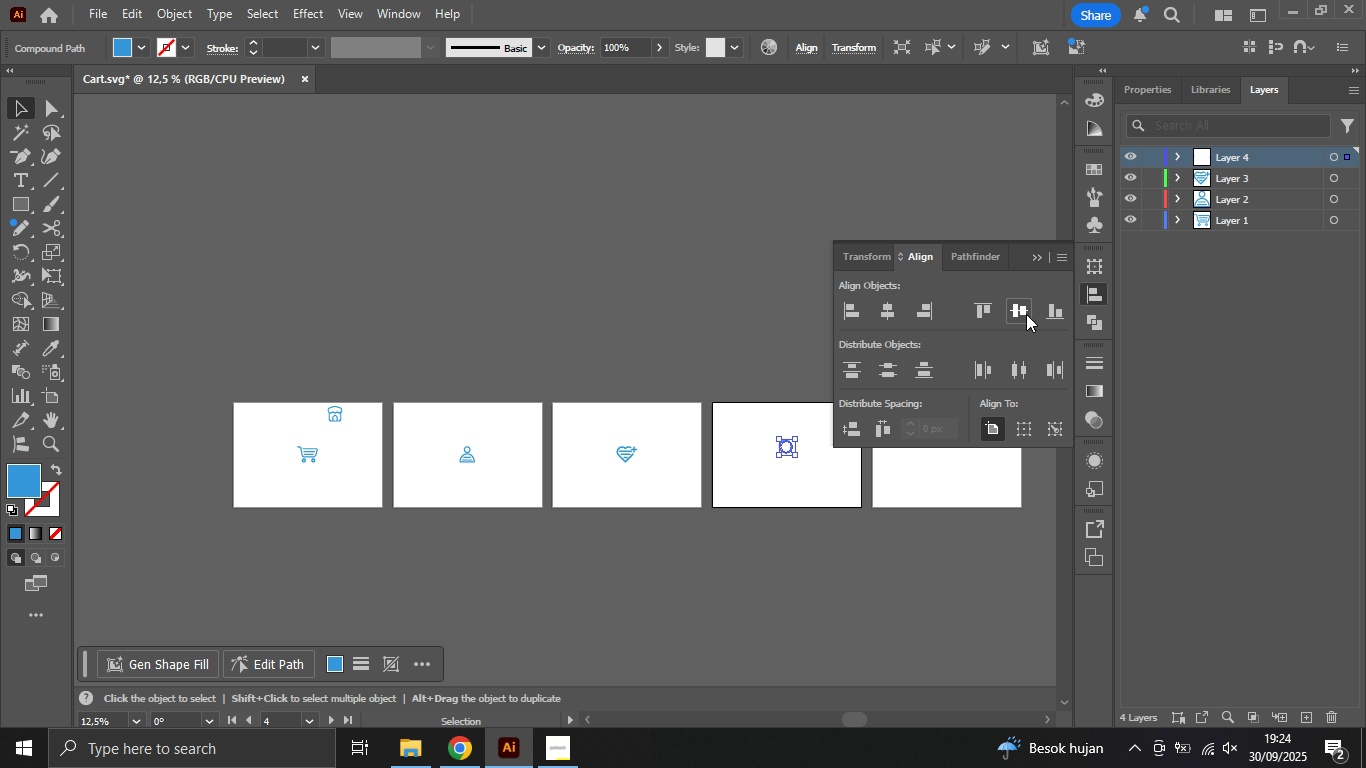 
left_click([1026, 314])
 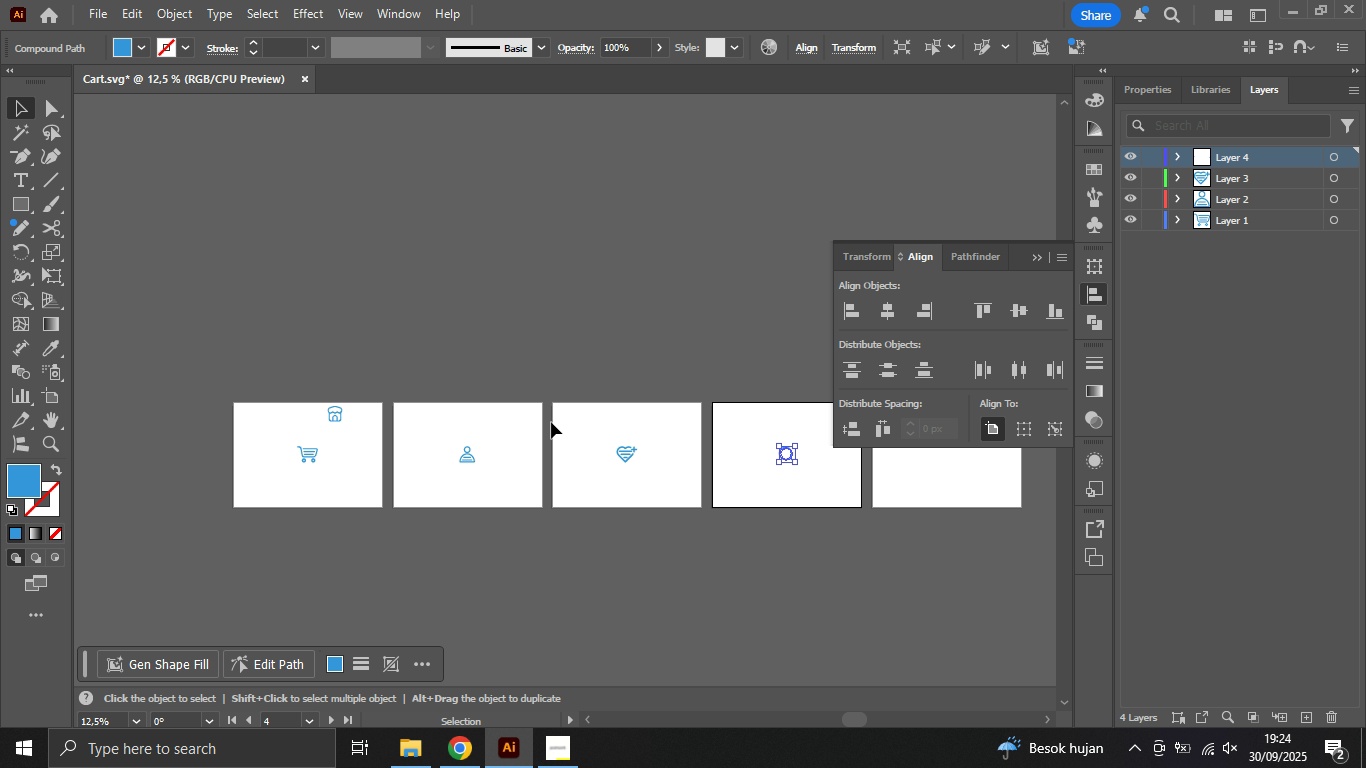 
hold_key(key=Space, duration=0.75)
 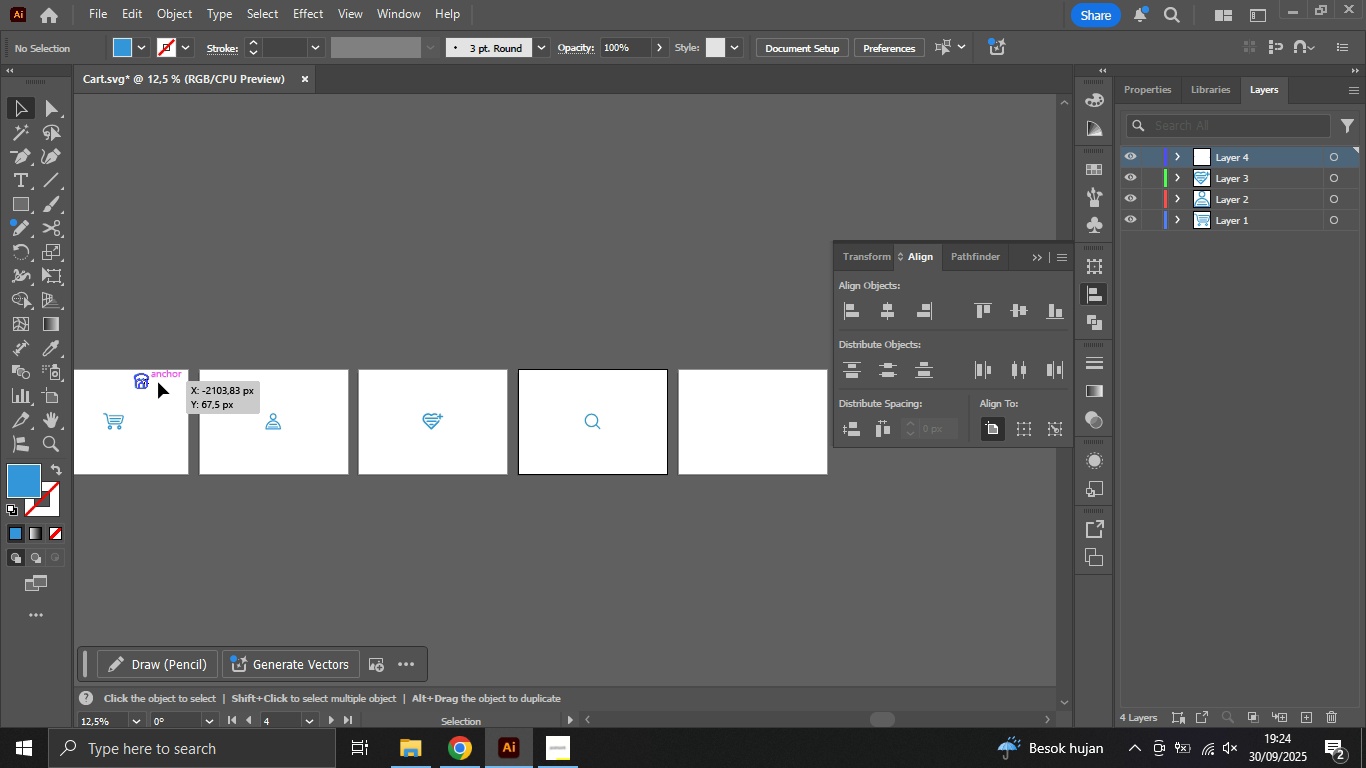 
left_click_drag(start_coordinate=[623, 376], to_coordinate=[429, 343])
 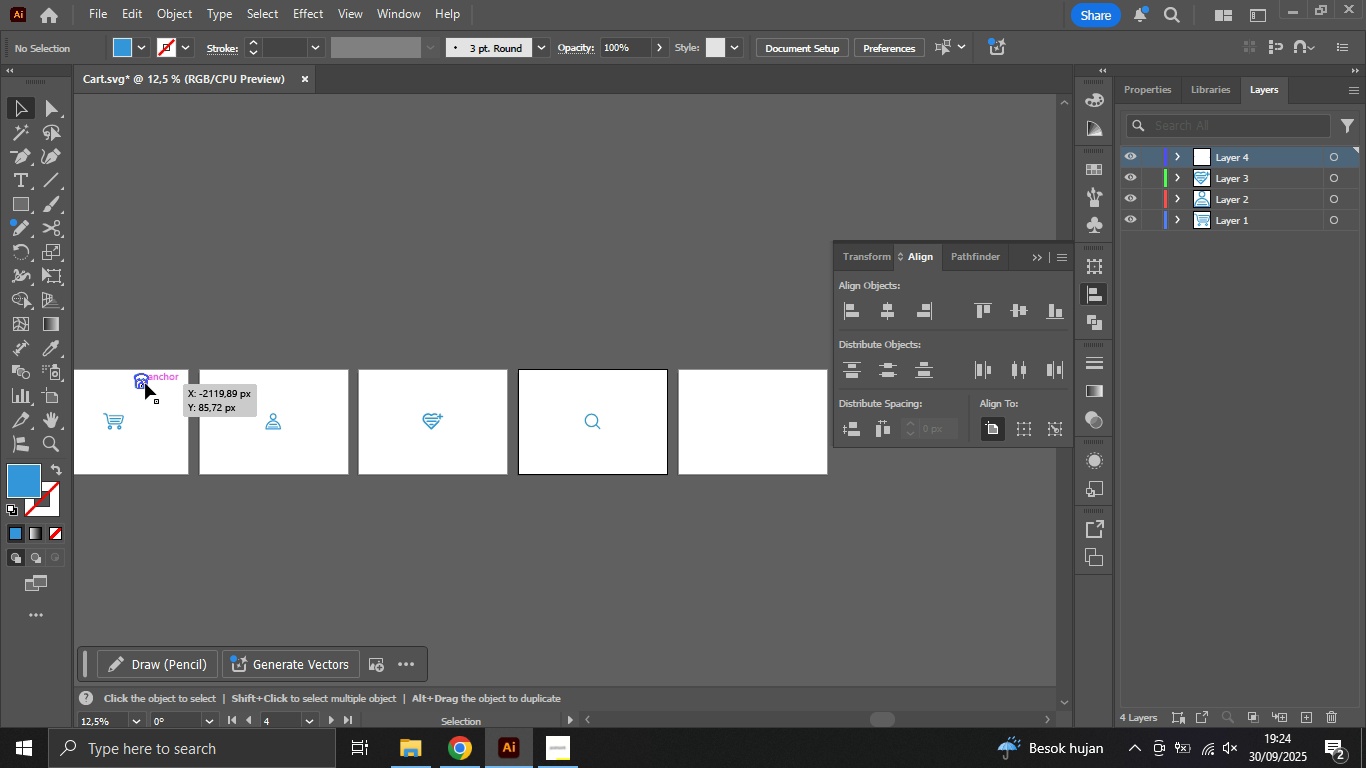 
left_click_drag(start_coordinate=[146, 382], to_coordinate=[765, 414])
 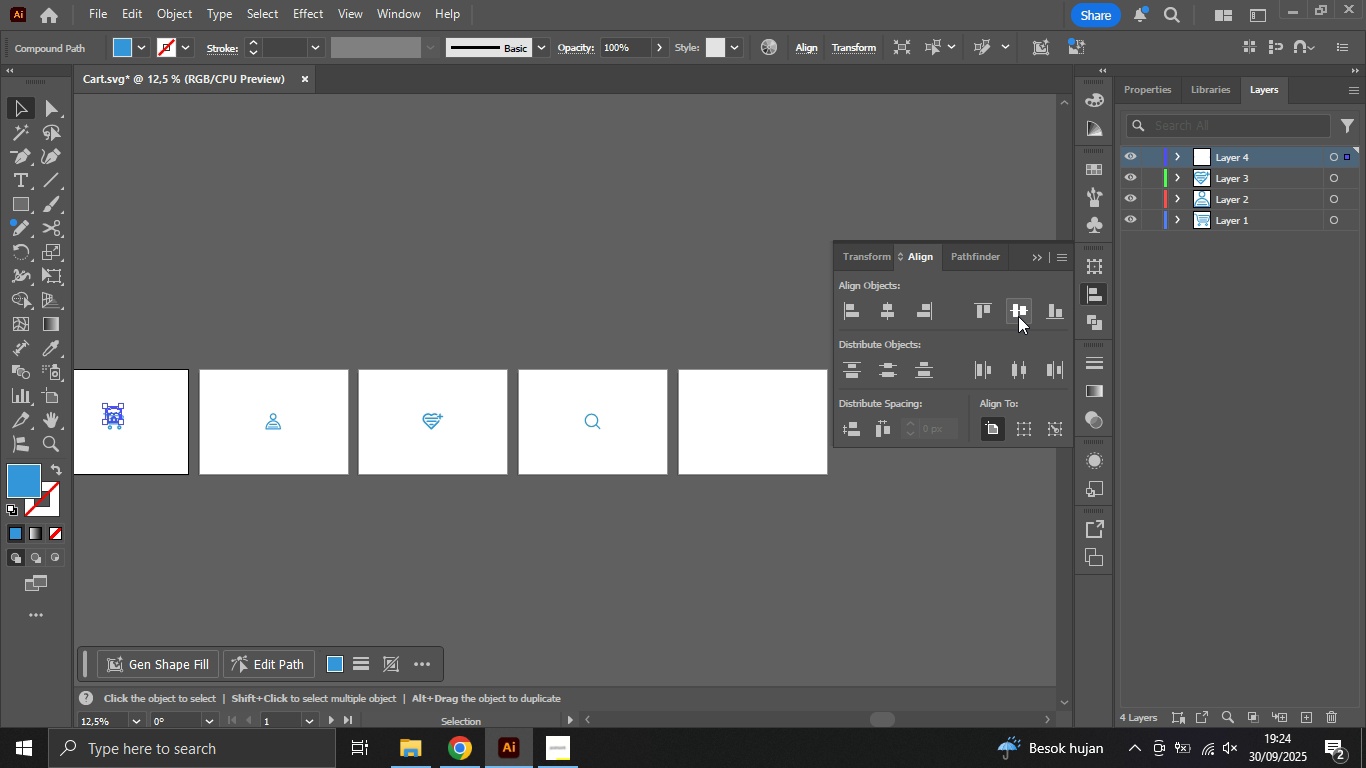 
key(Control+Z)
 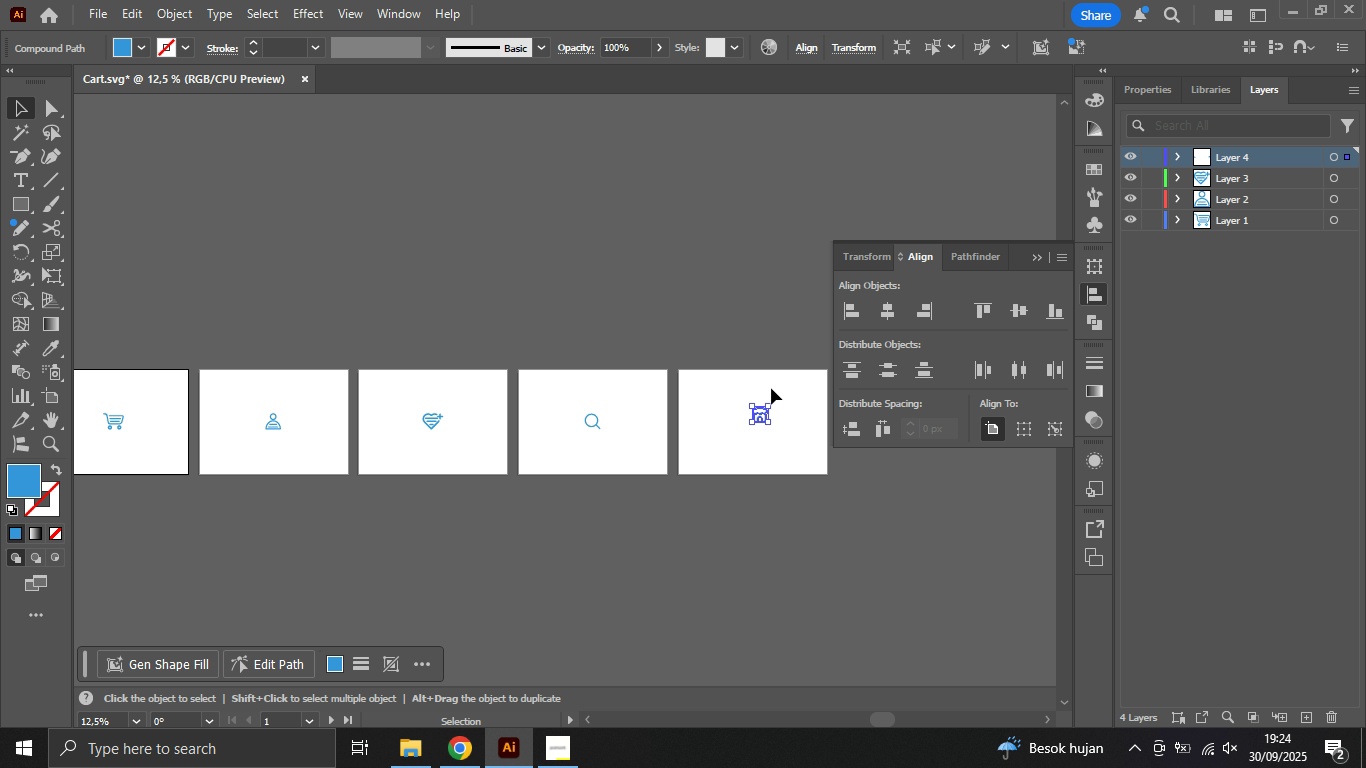 
left_click([771, 388])
 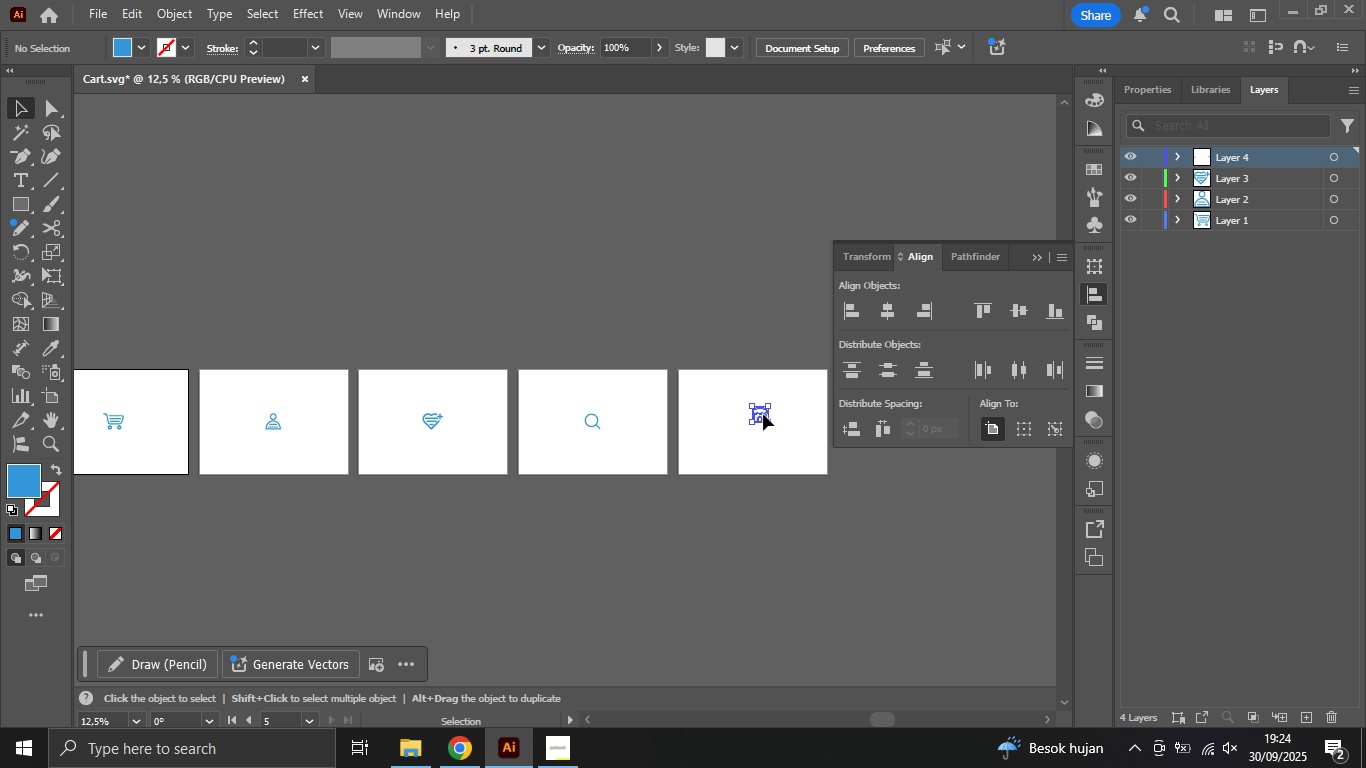 
left_click([763, 414])
 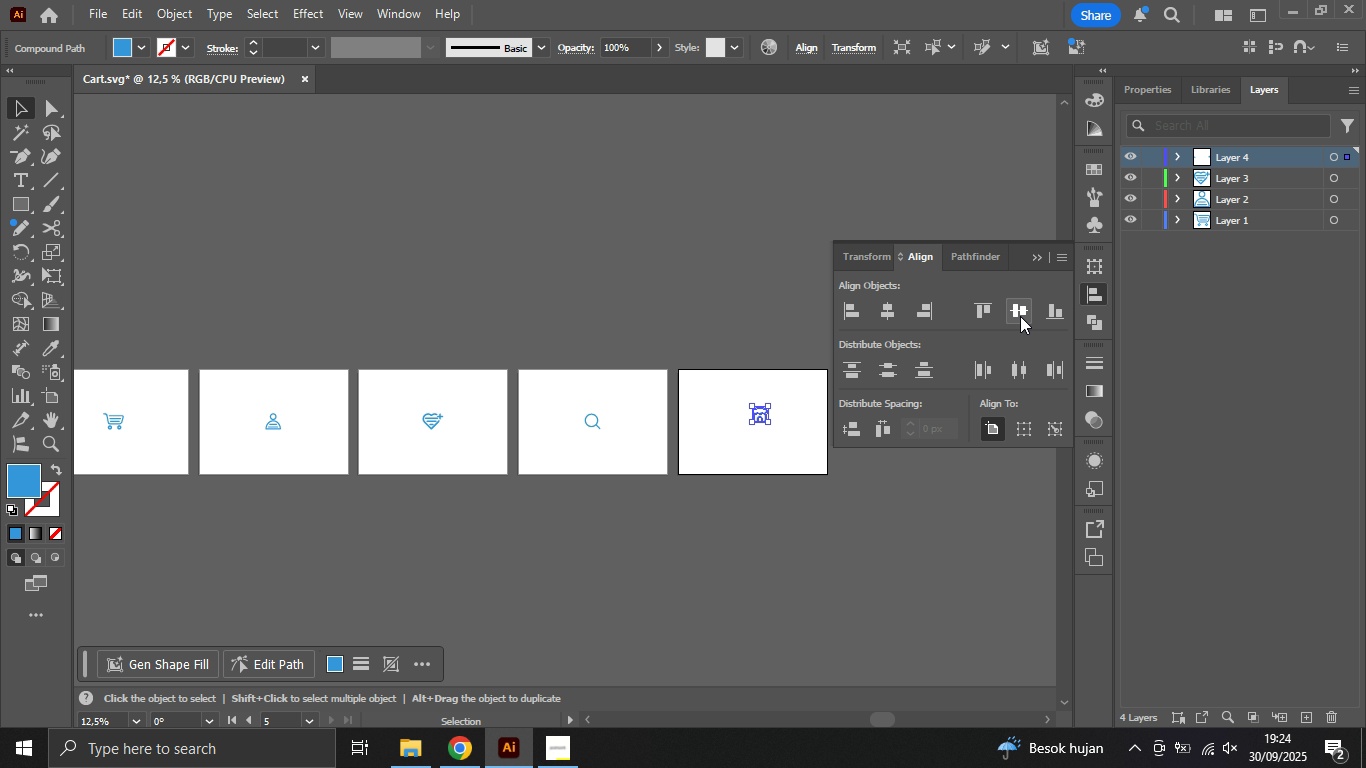 
left_click([1011, 322])
 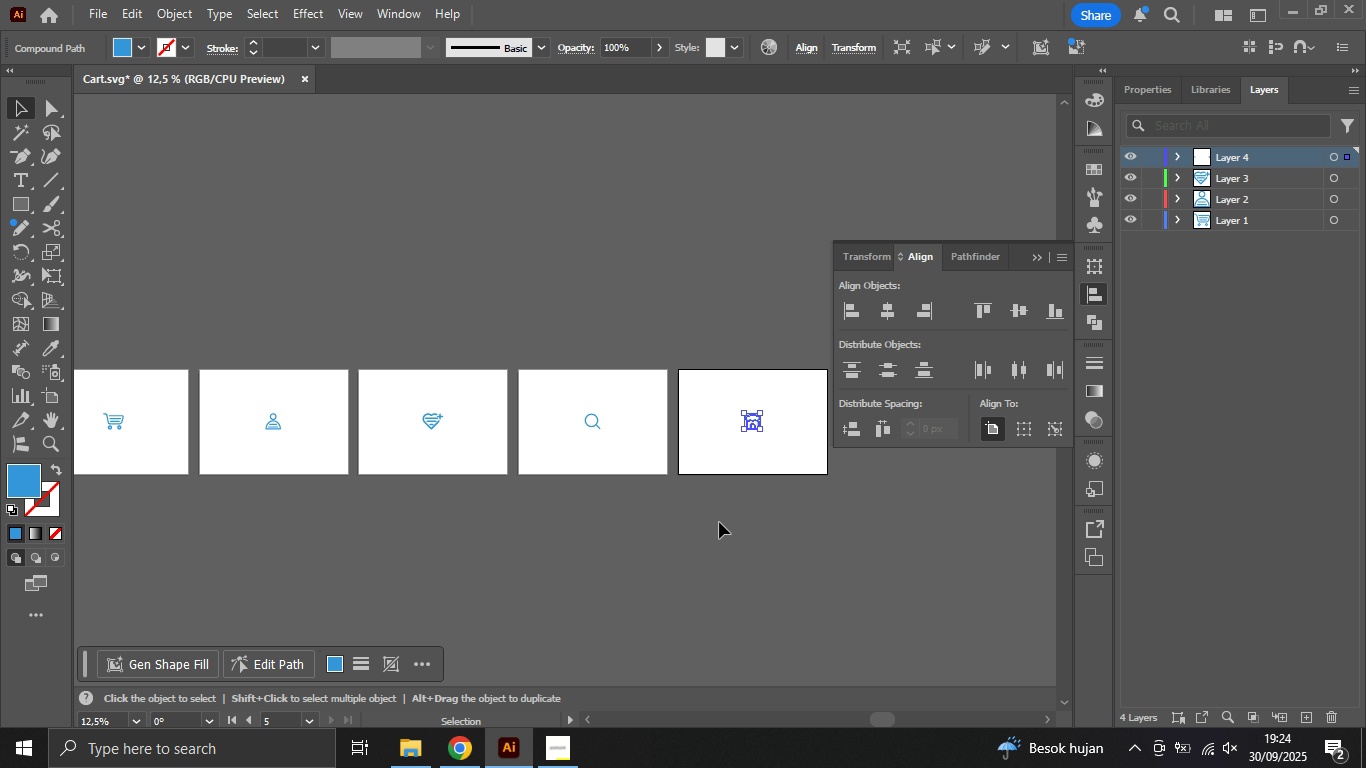 
left_click([719, 522])
 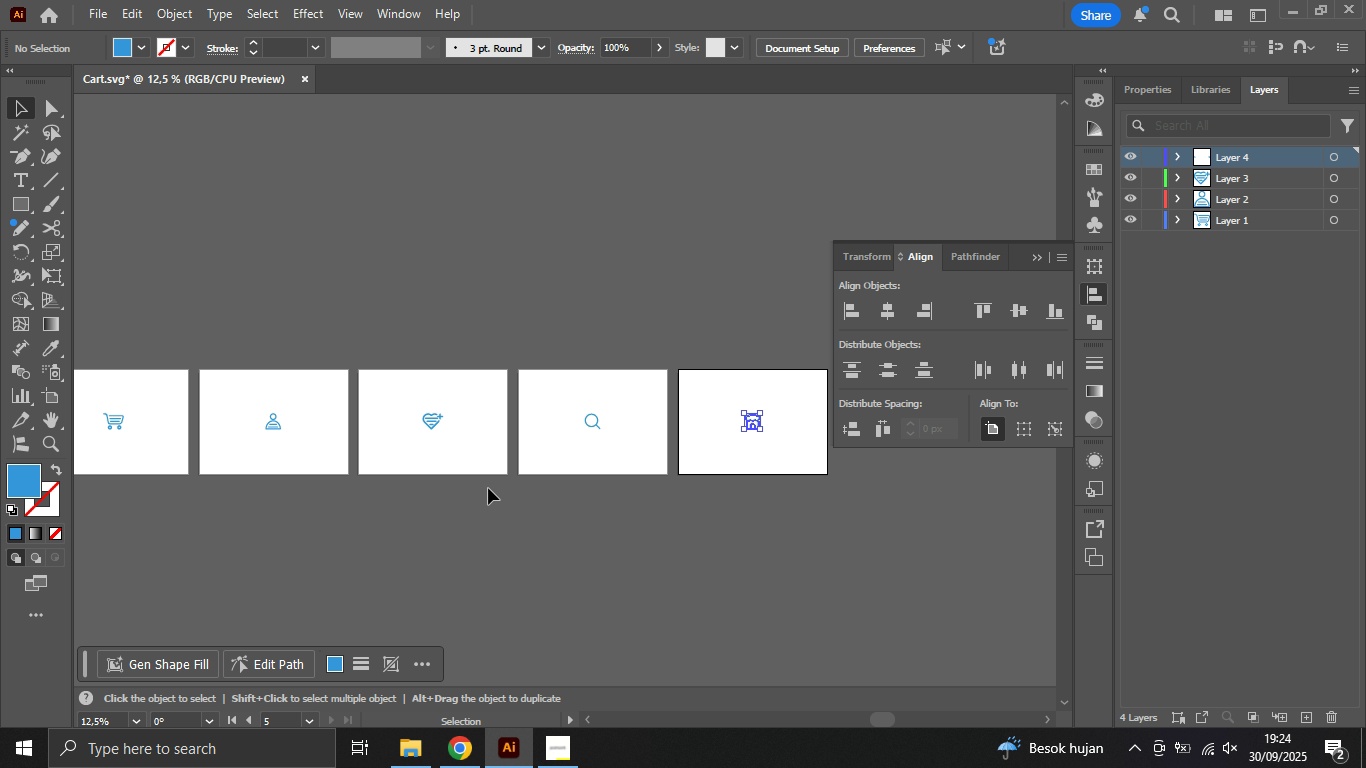 
key(Control+A)
 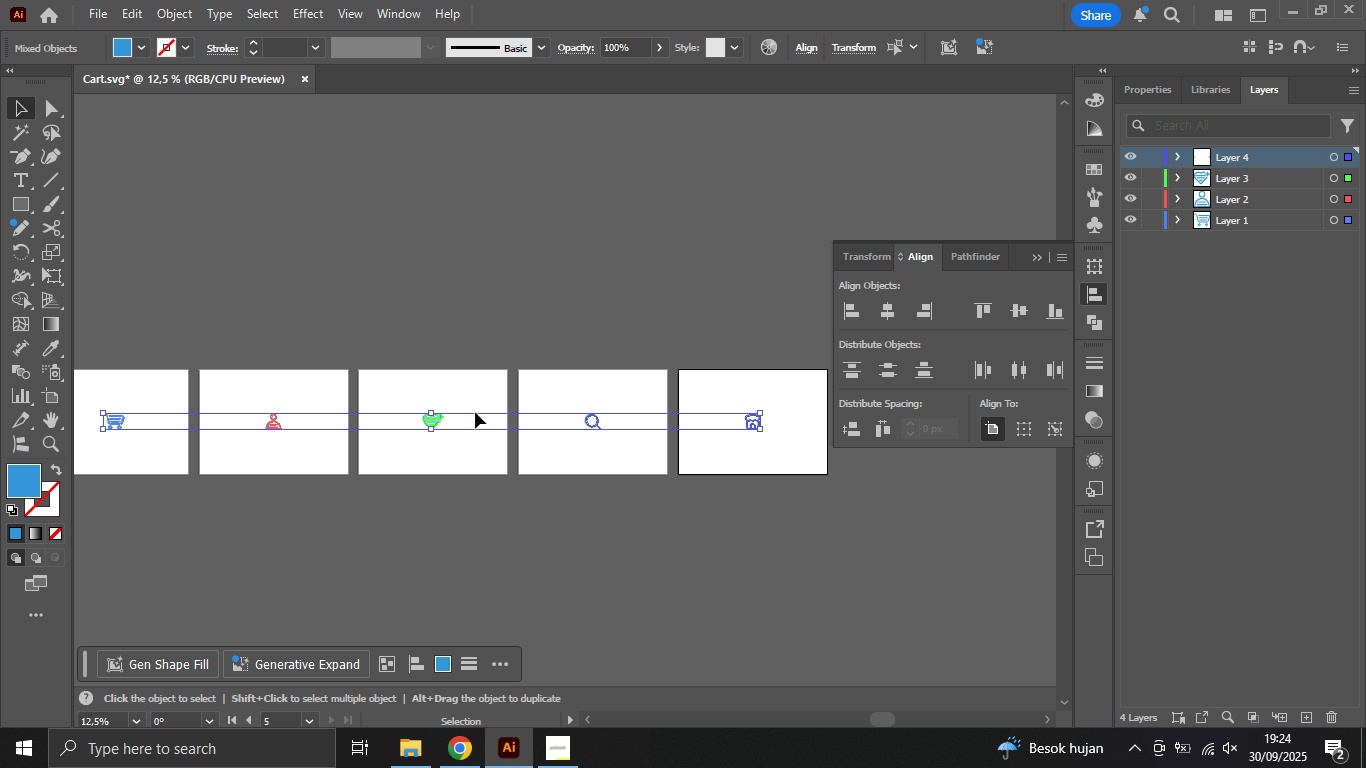 
key(Alt+Control+Shift+D)
 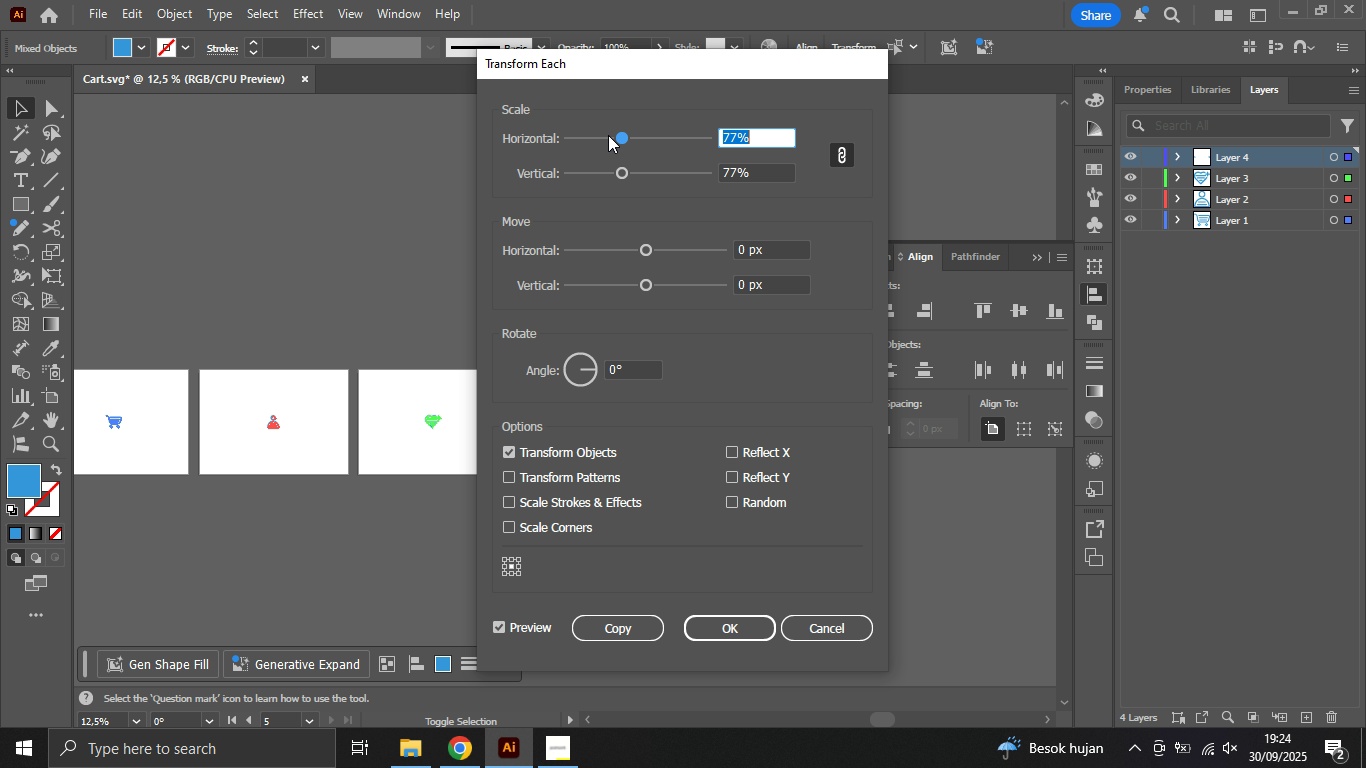 
left_click_drag(start_coordinate=[625, 138], to_coordinate=[679, 139])
 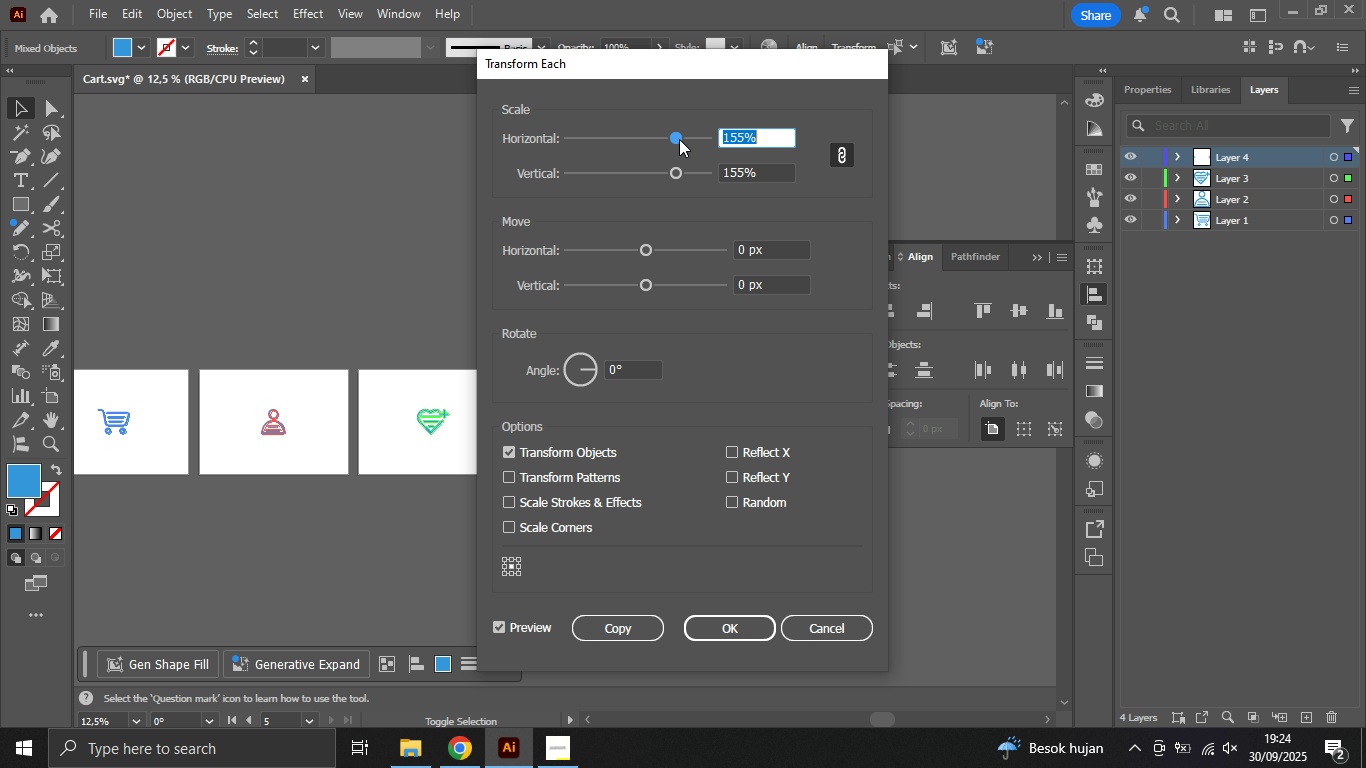 
left_click_drag(start_coordinate=[679, 139], to_coordinate=[708, 141])
 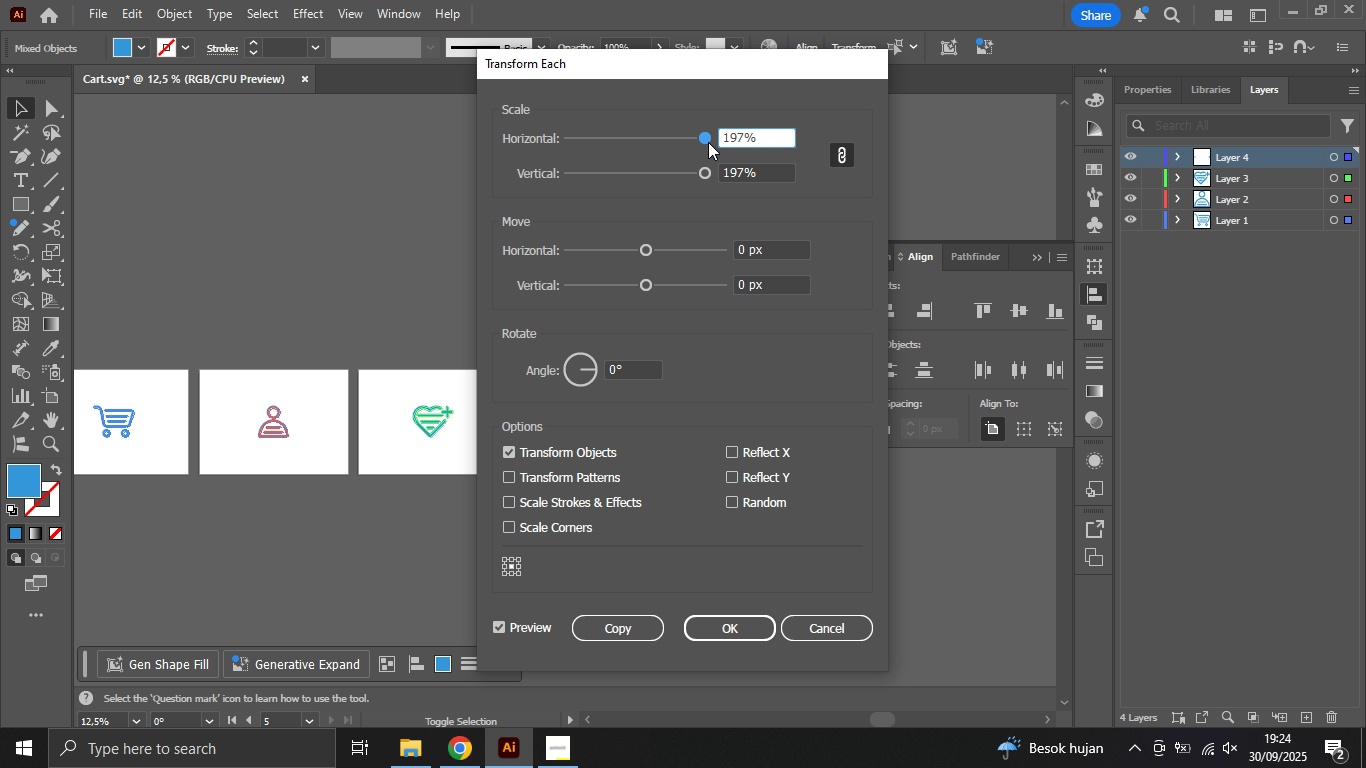 
left_click_drag(start_coordinate=[708, 142], to_coordinate=[726, 147])
 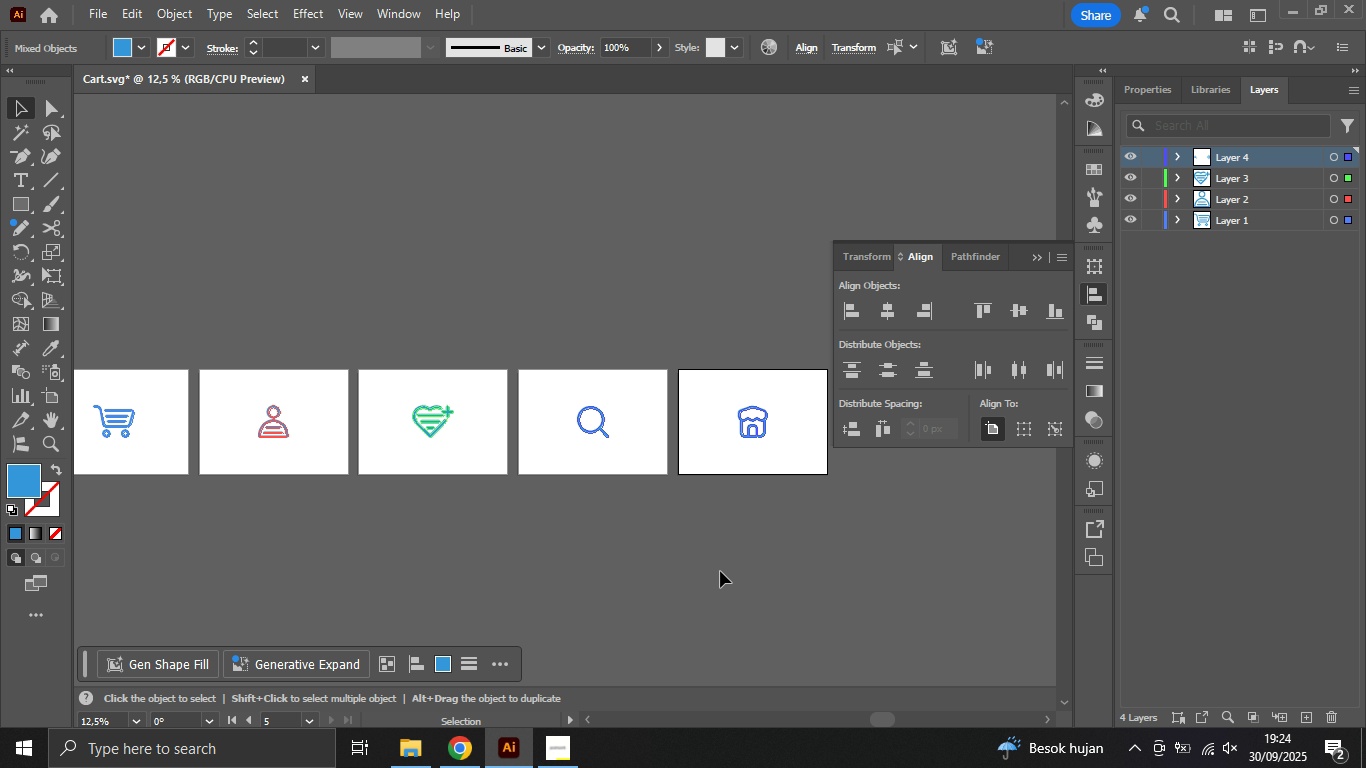 
left_click([1031, 253])
 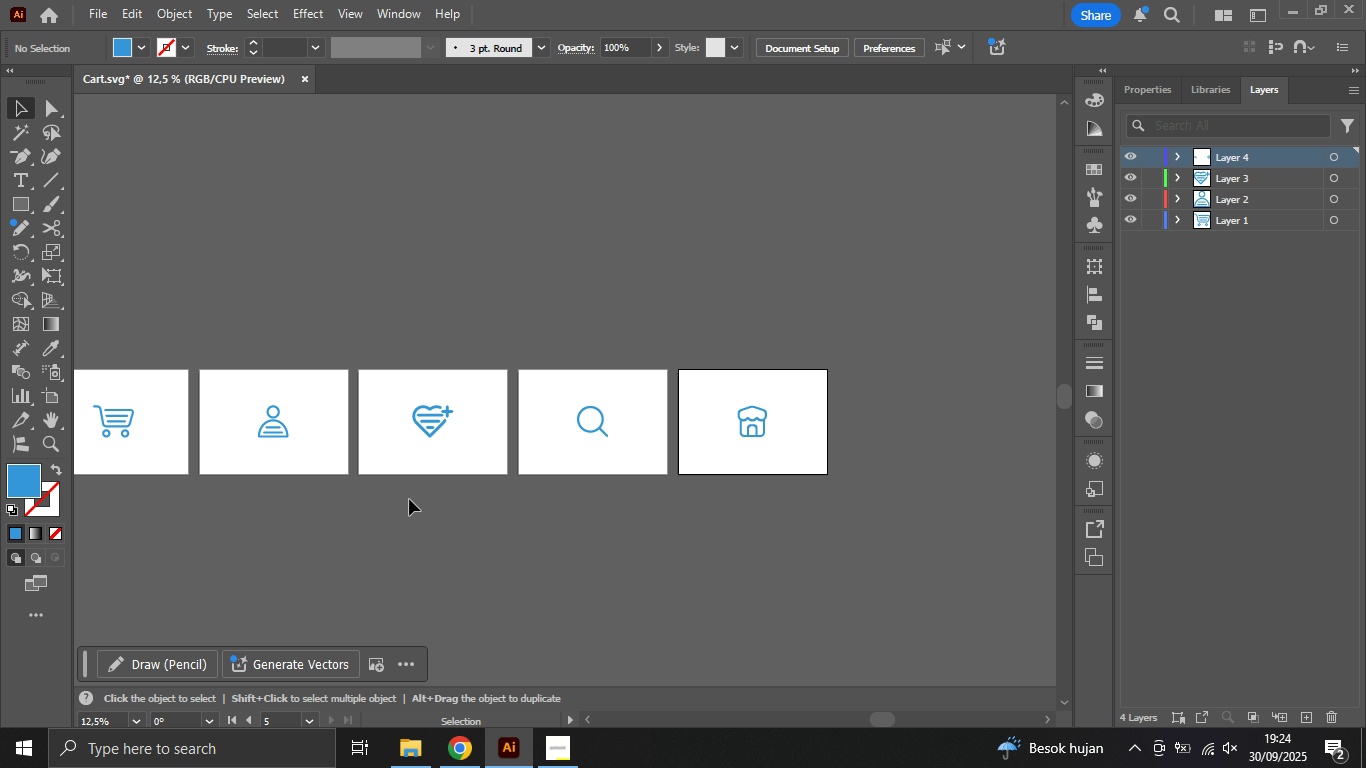 
hold_key(key=Space, duration=0.89)
 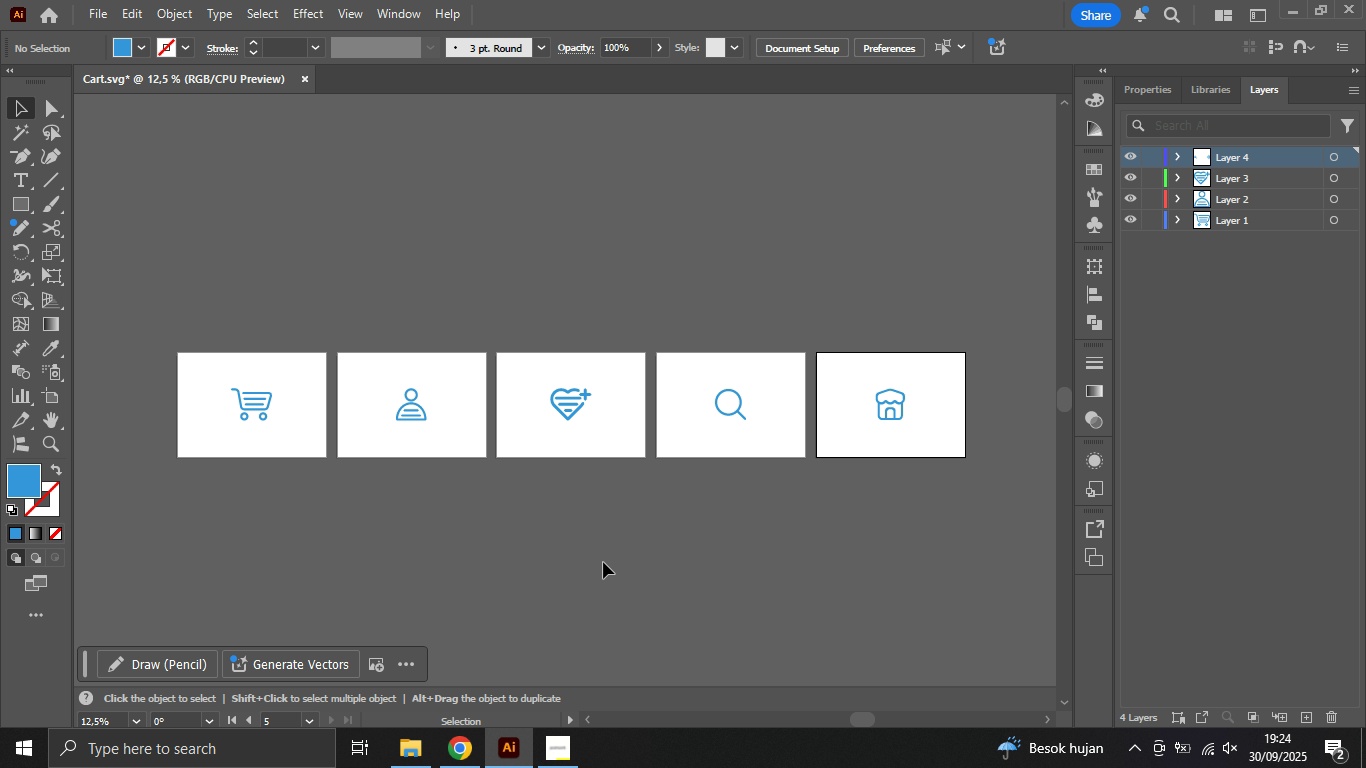 
left_click_drag(start_coordinate=[411, 498], to_coordinate=[549, 481])
 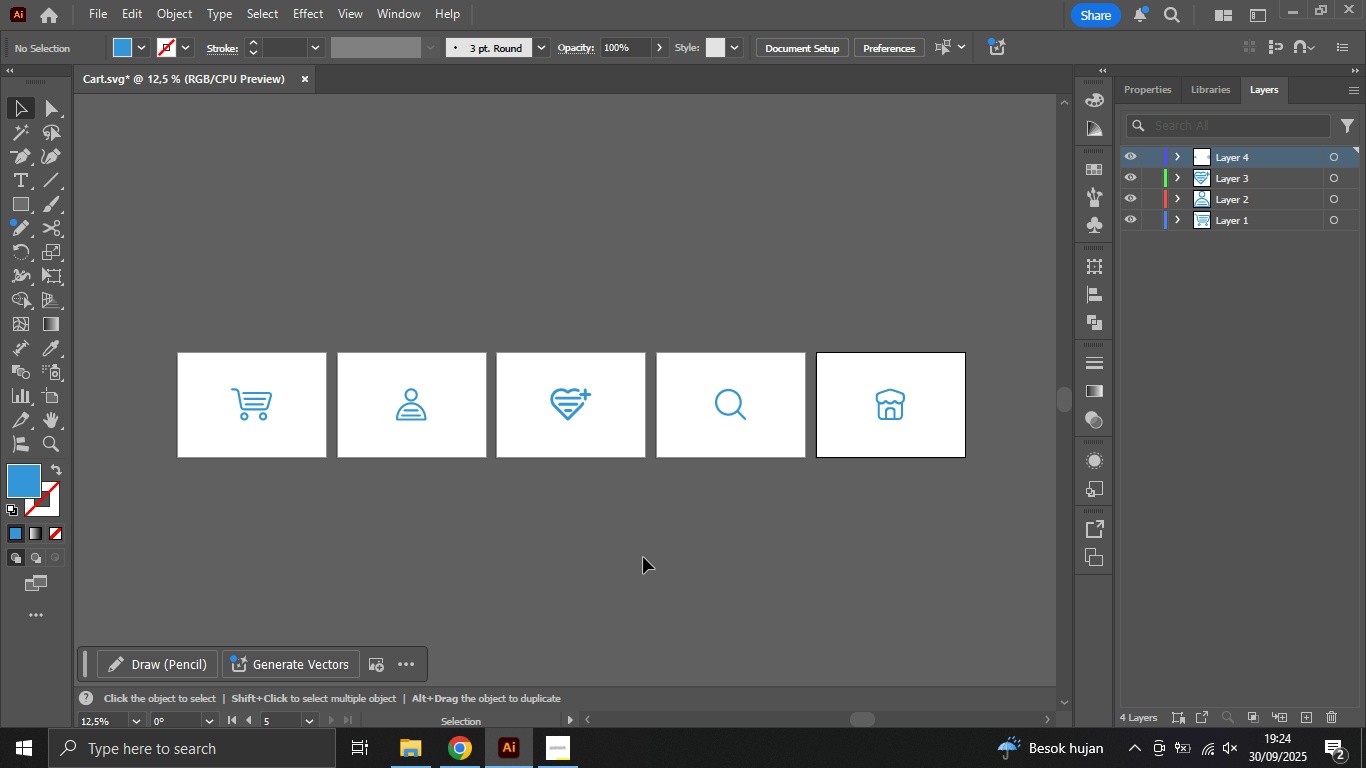 
left_click([643, 557])
 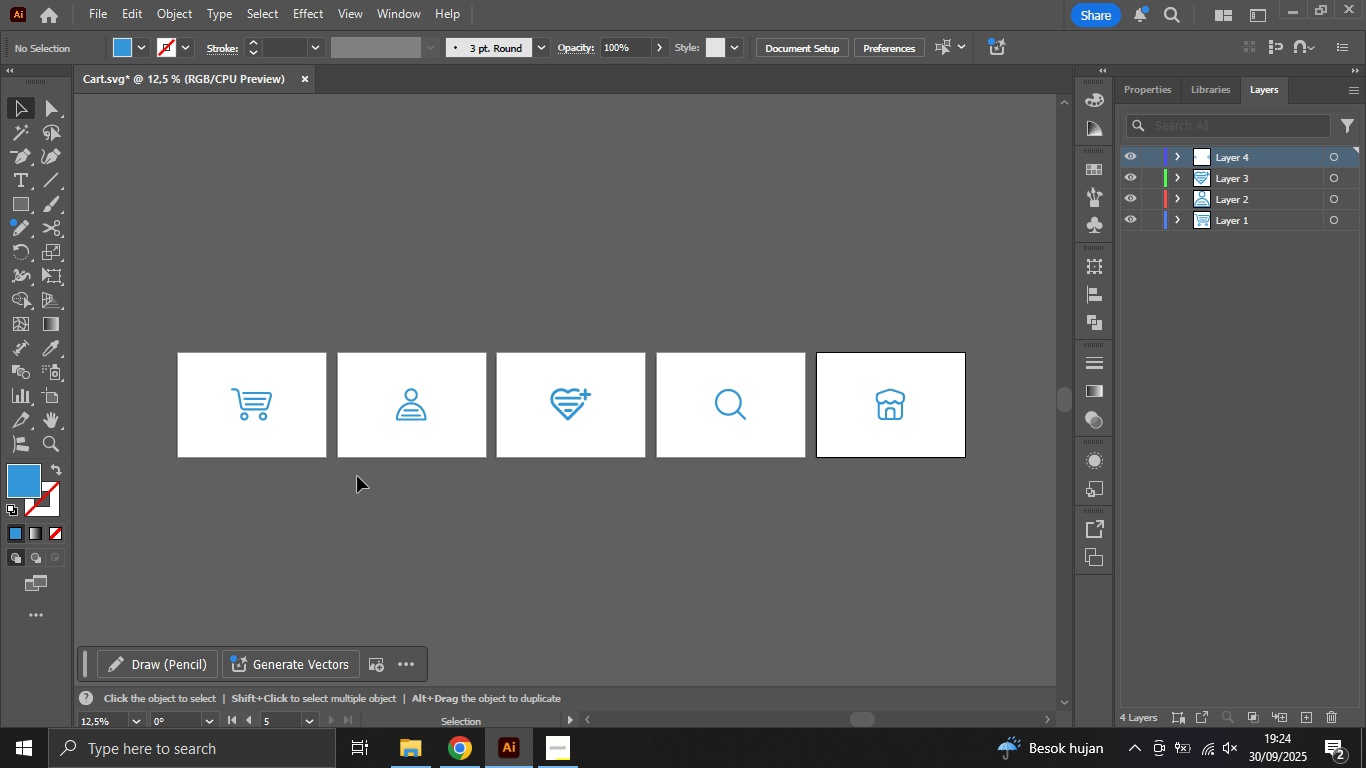 
hold_key(key=ControlLeft, duration=0.56)
 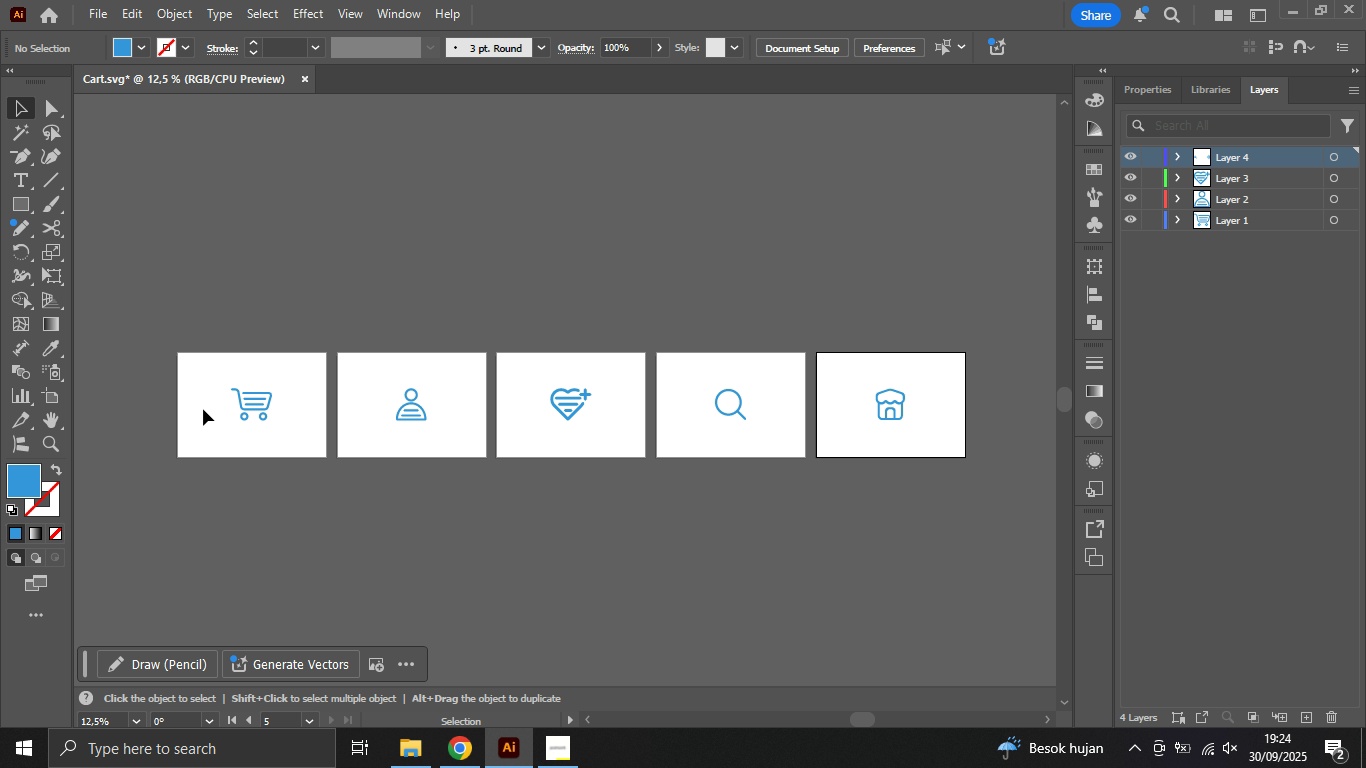 
key(Control+Shift+S)
 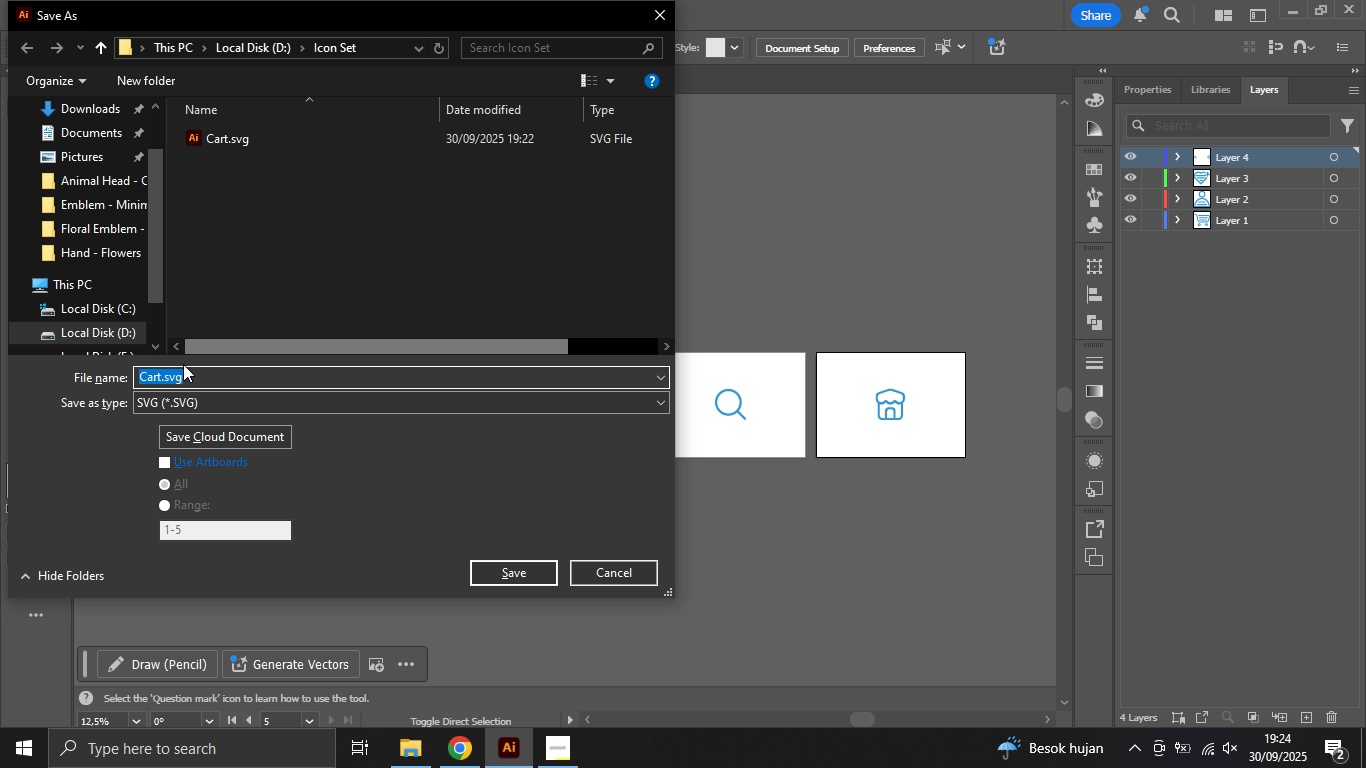 
left_click([146, 380])
 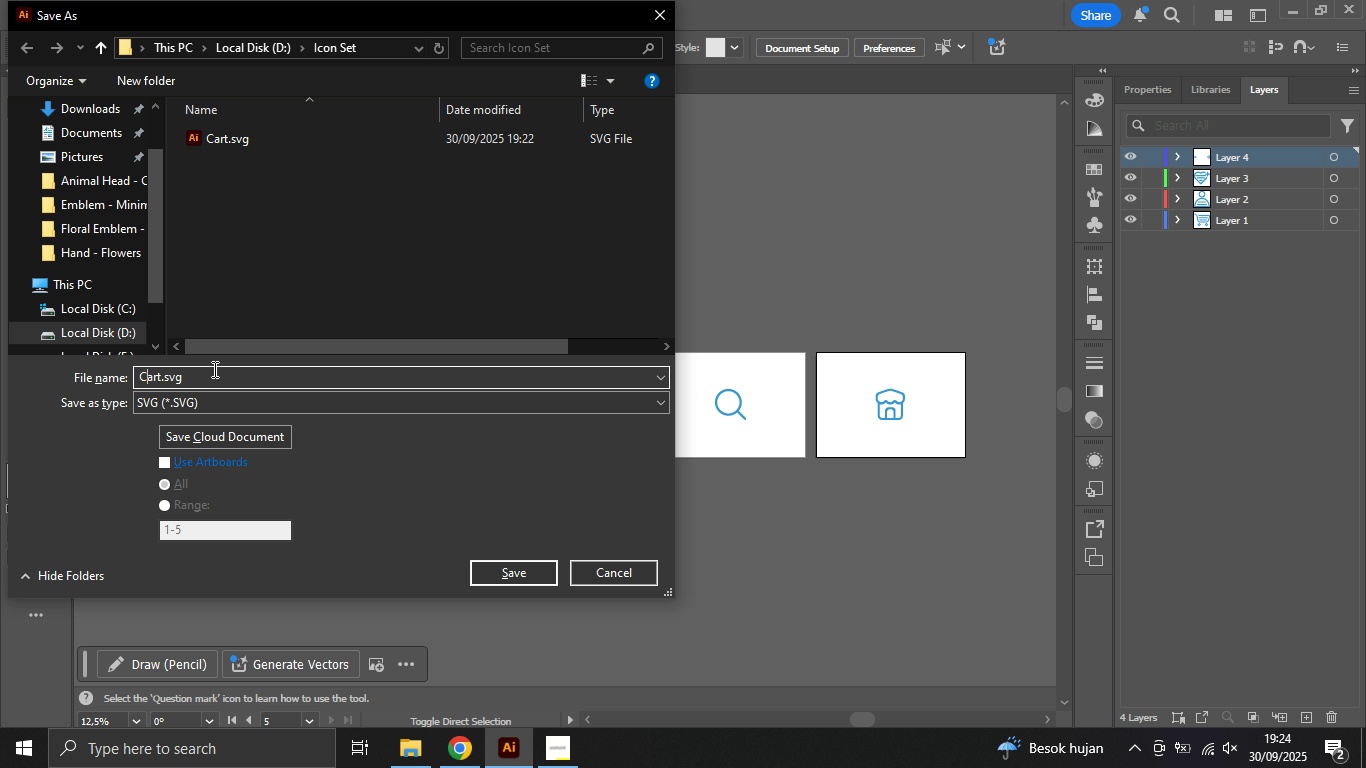 
left_click_drag(start_coordinate=[213, 369], to_coordinate=[133, 372])
 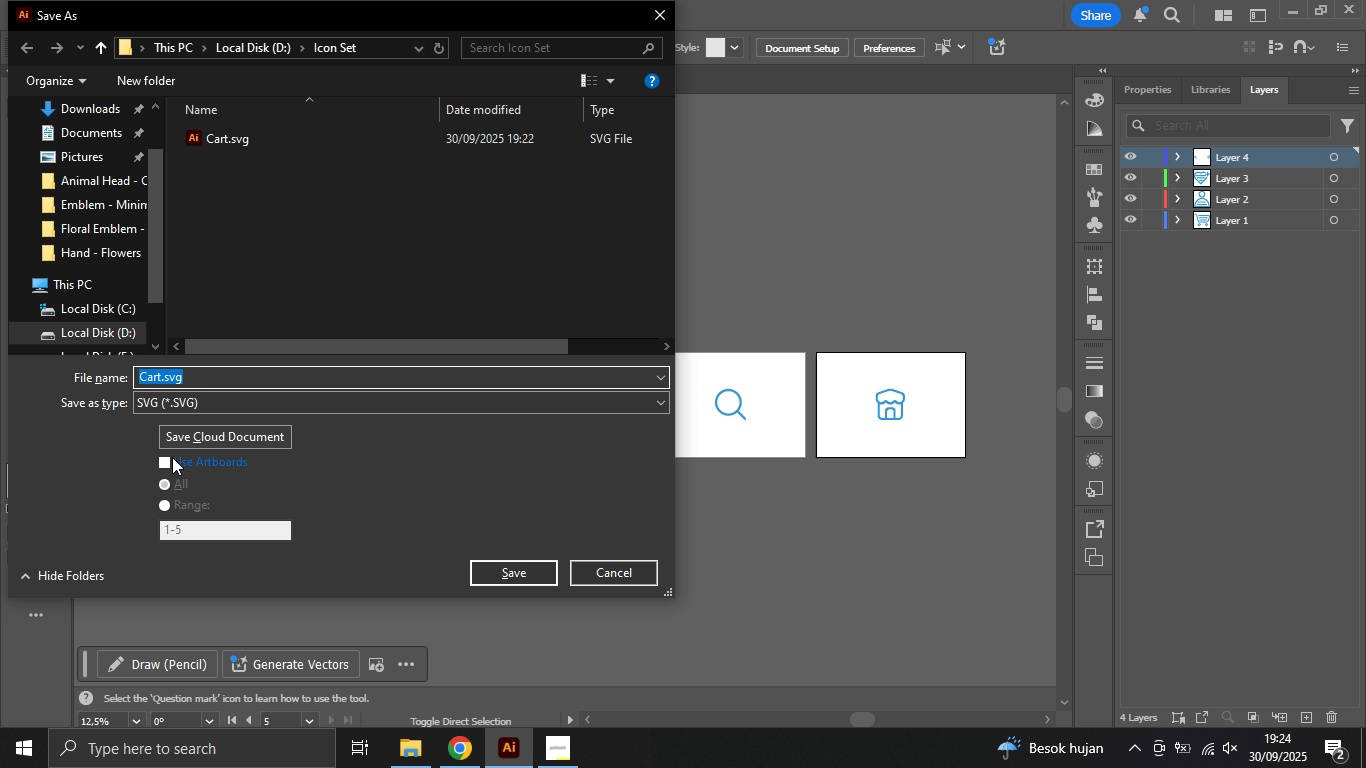 
left_click([172, 457])
 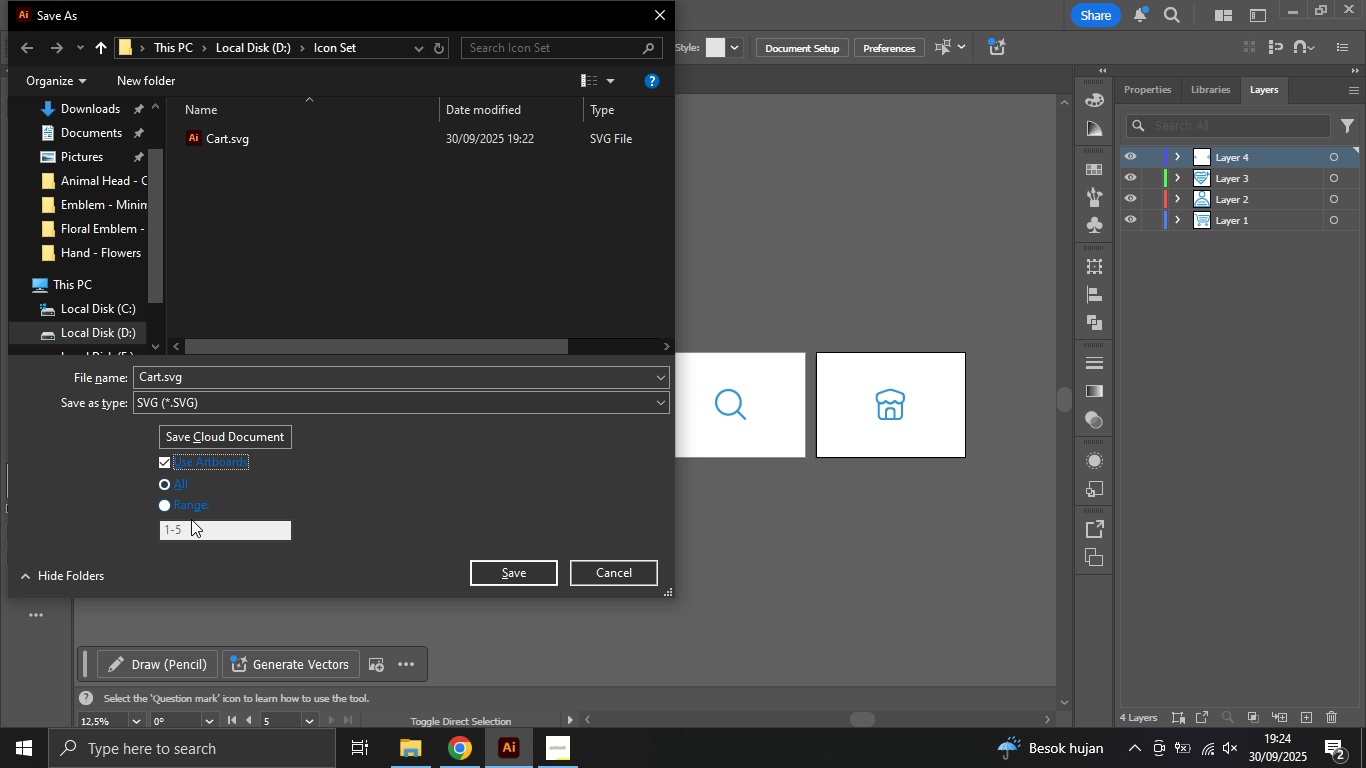 
left_click_drag(start_coordinate=[197, 524], to_coordinate=[177, 530])
 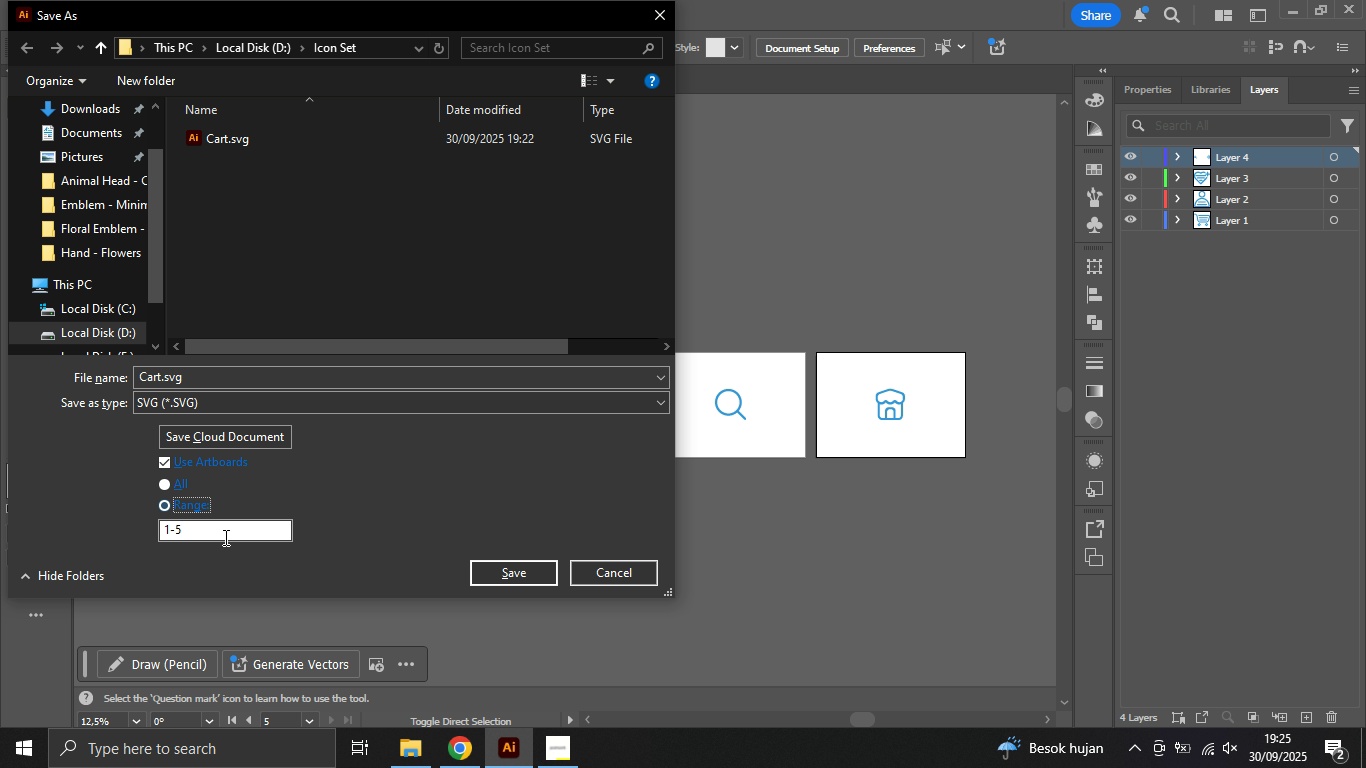 
left_click_drag(start_coordinate=[219, 536], to_coordinate=[137, 544])
 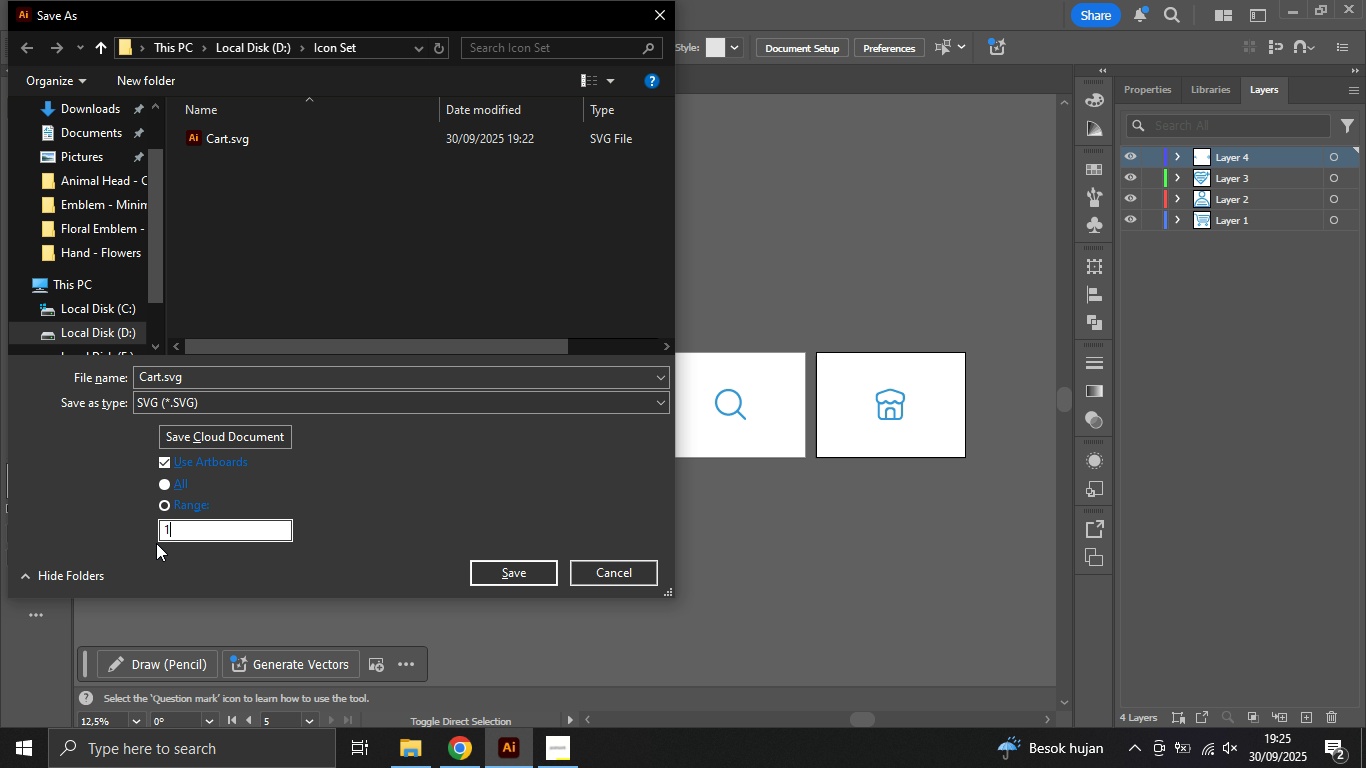 
type(1Shi)
key(Backspace)
type(opping Cart )
key(Backspace)
 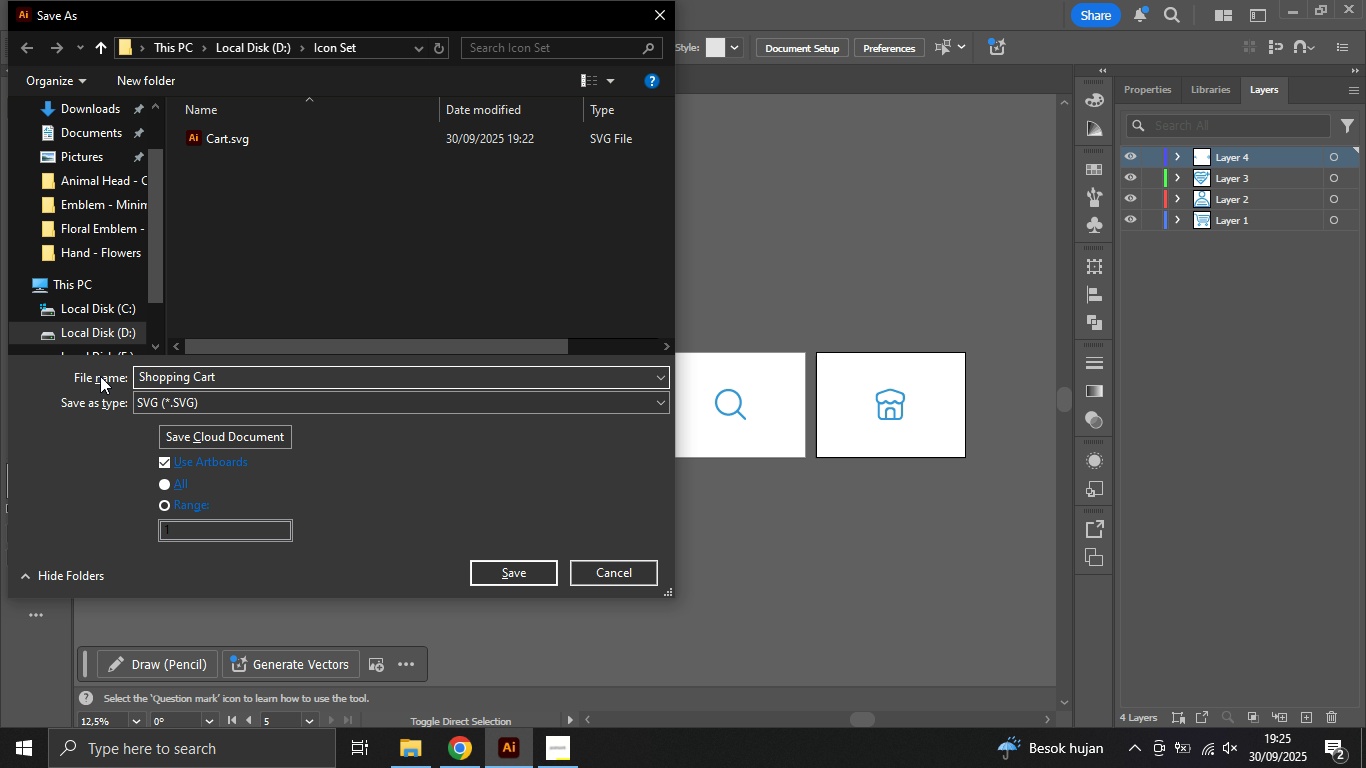 
left_click_drag(start_coordinate=[199, 373], to_coordinate=[98, 374])
 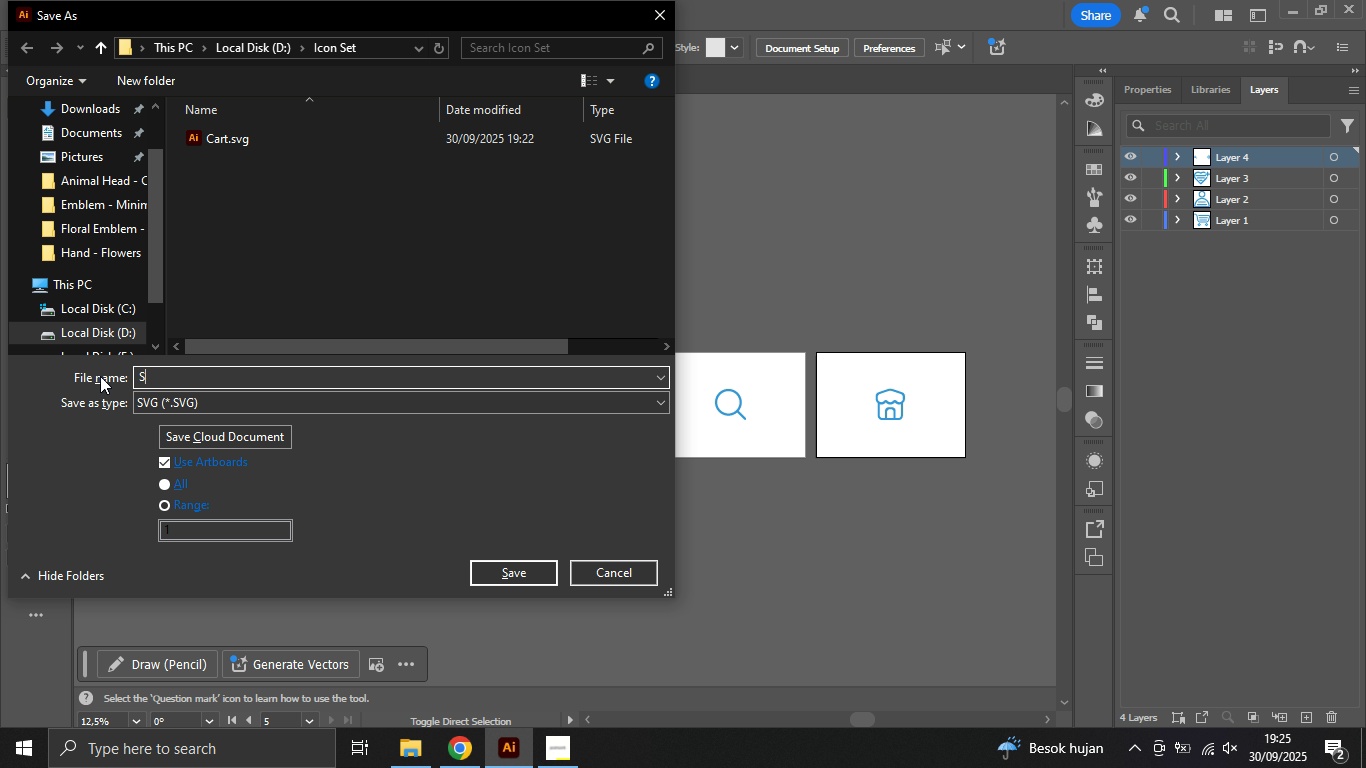 
key(Enter)
 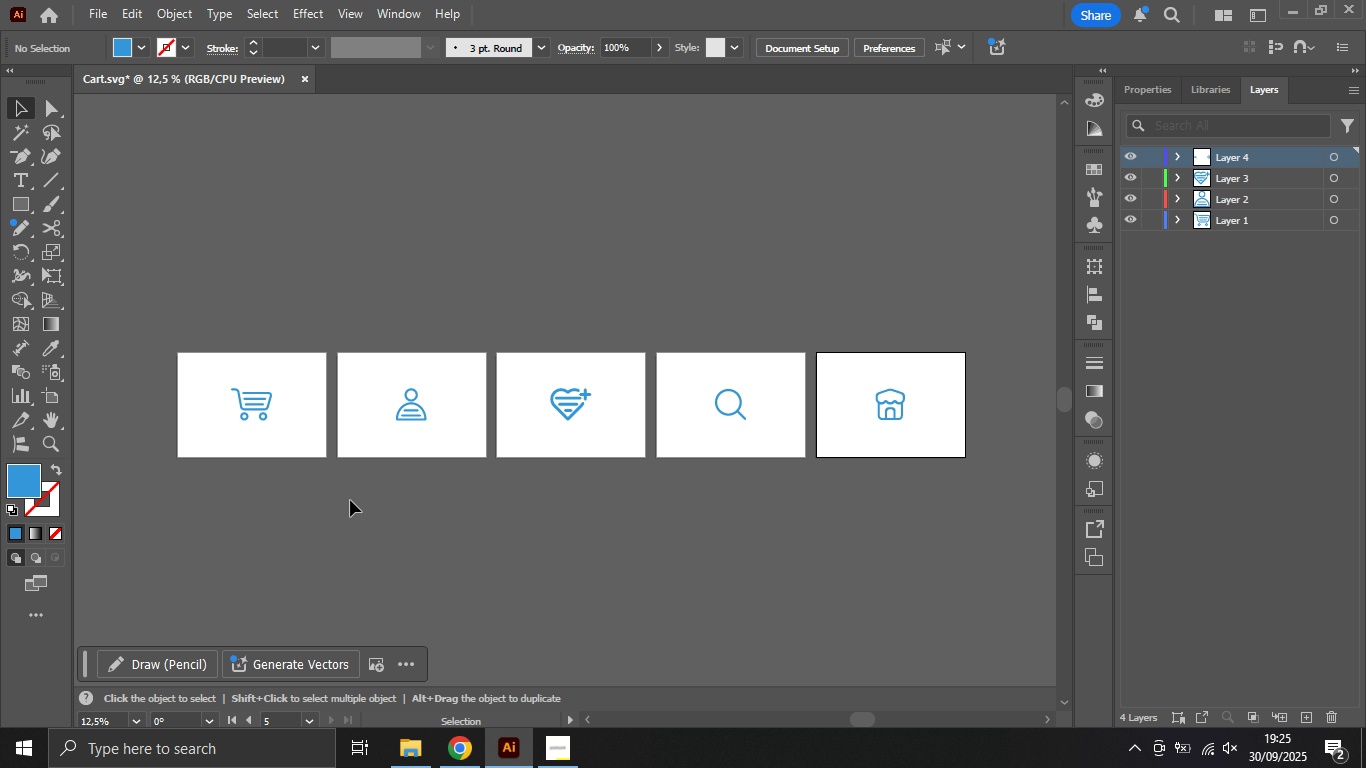 
wait(12.01)
 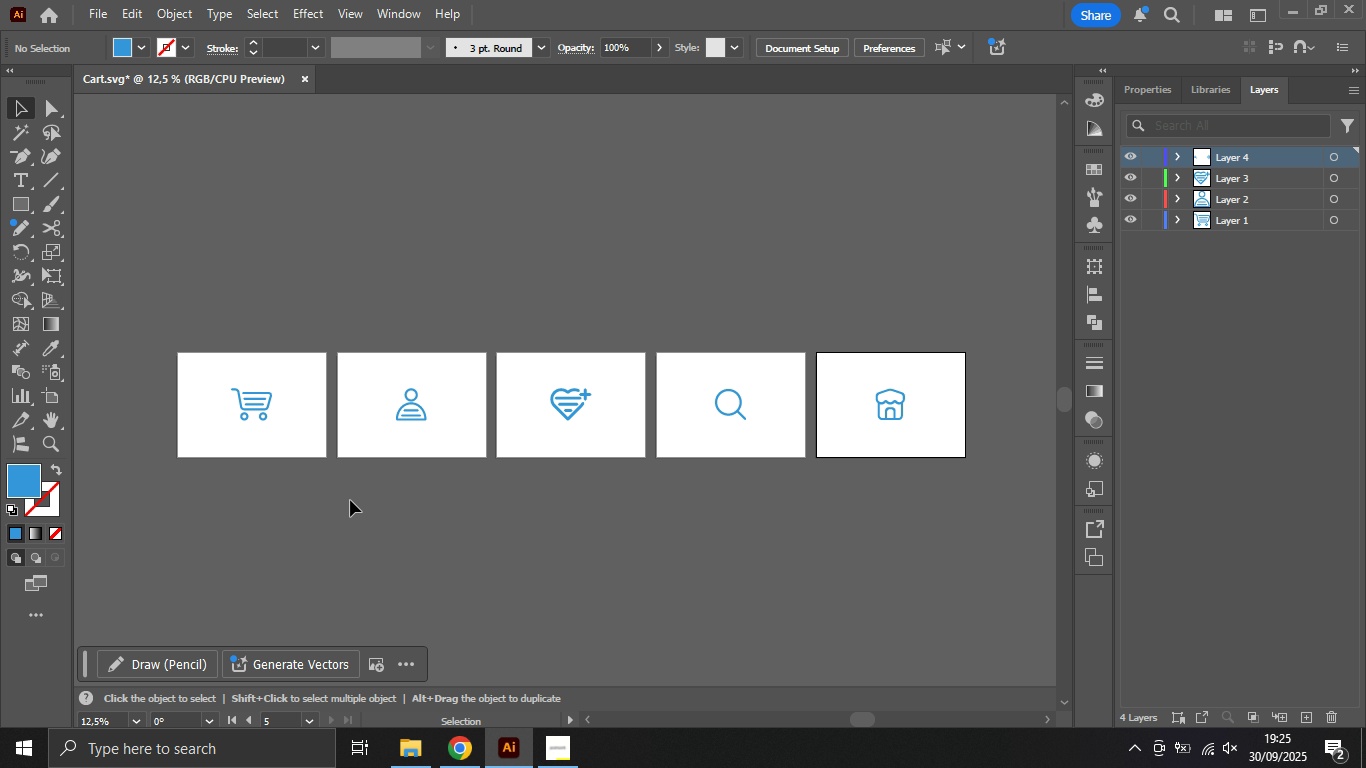 
left_click([464, 476])
 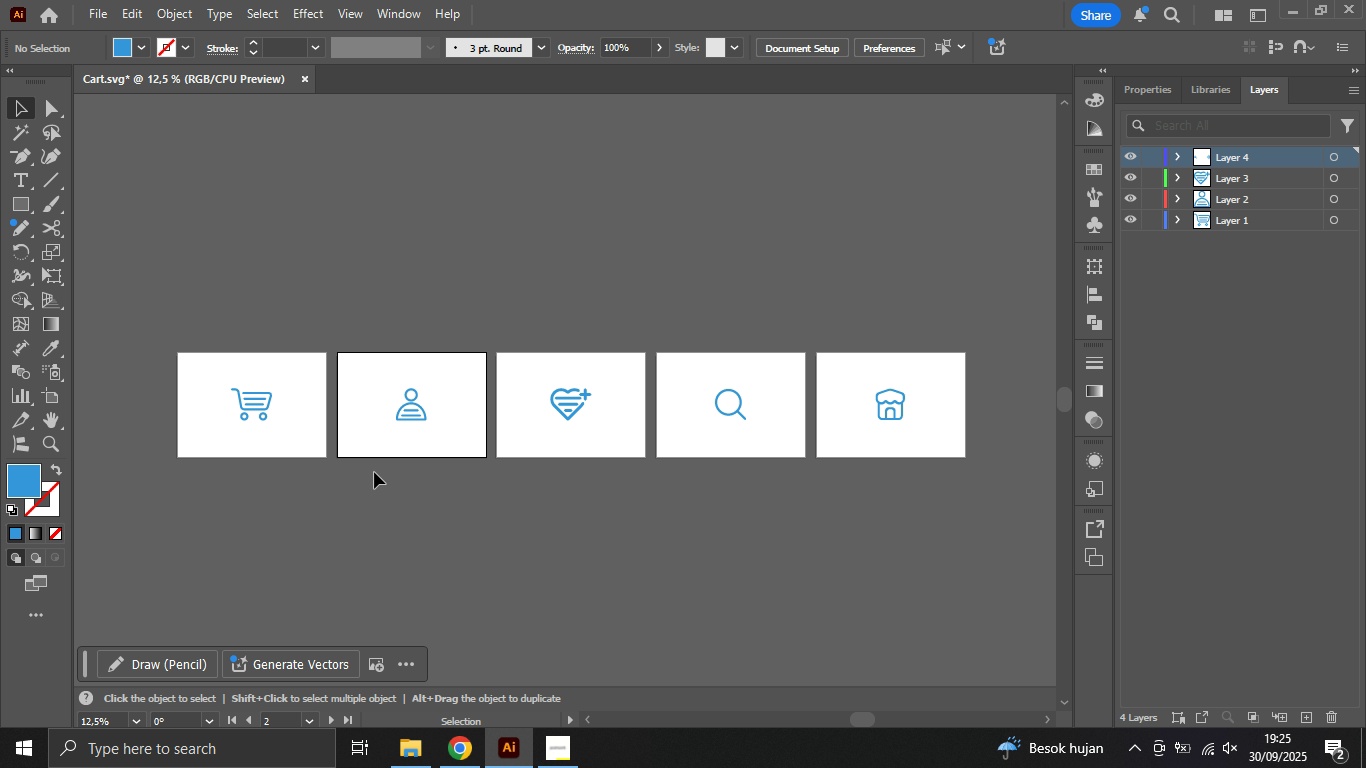 
key(Control+Shift+S)
 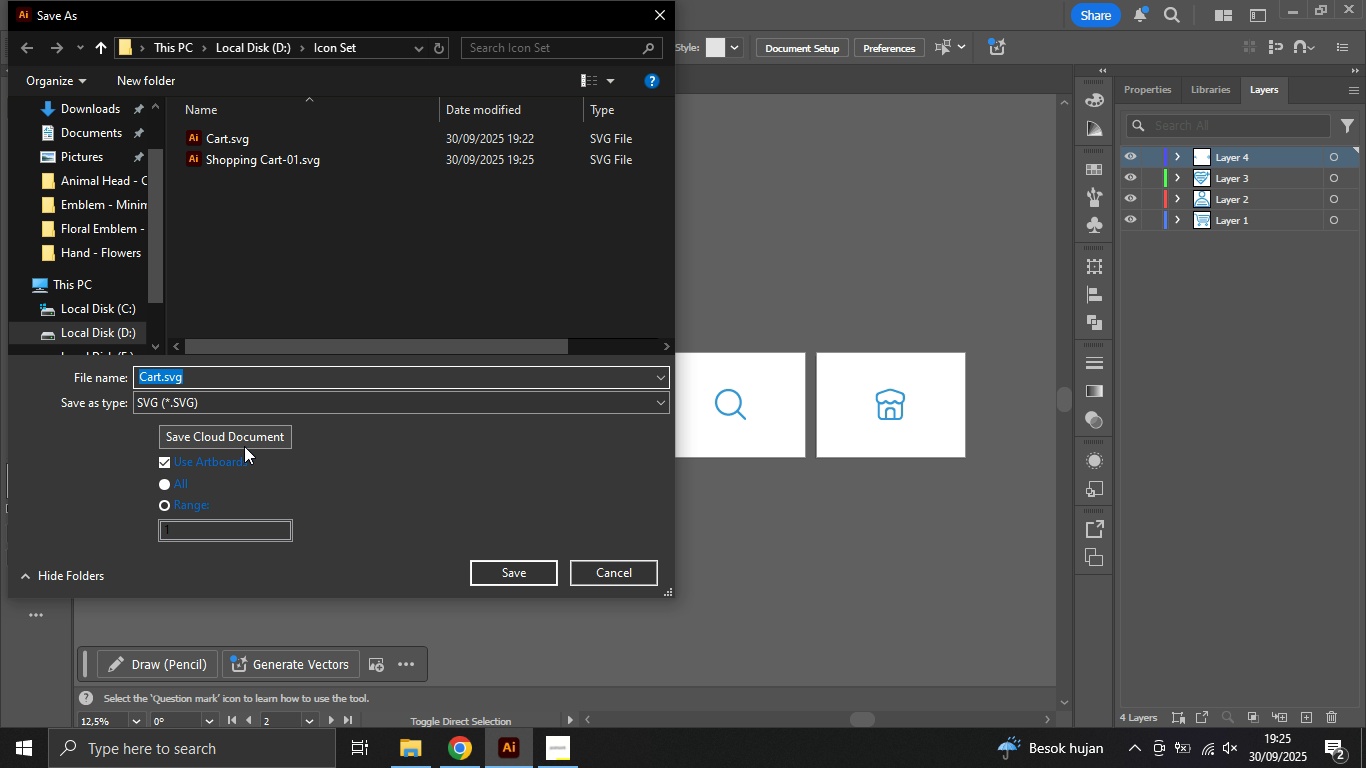 
left_click([190, 504])
 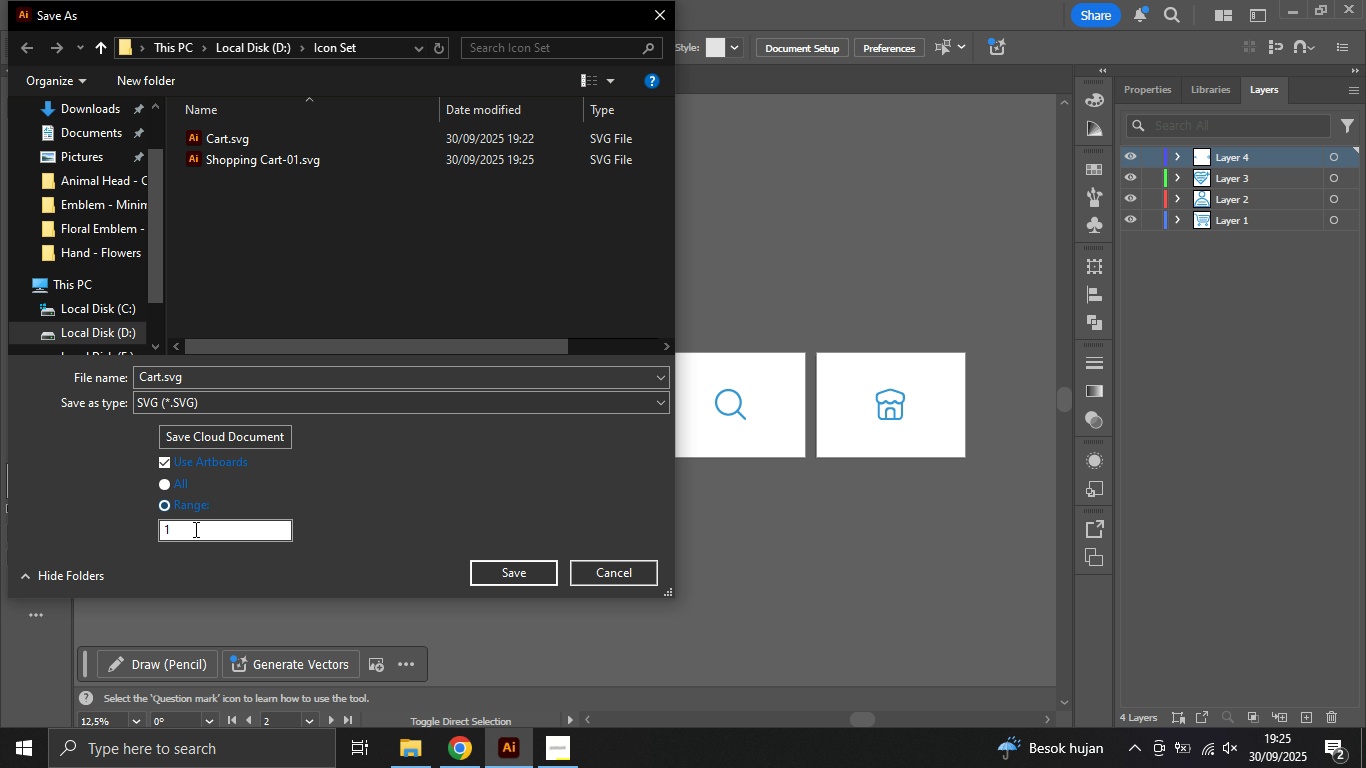 
left_click_drag(start_coordinate=[194, 529], to_coordinate=[155, 541])
 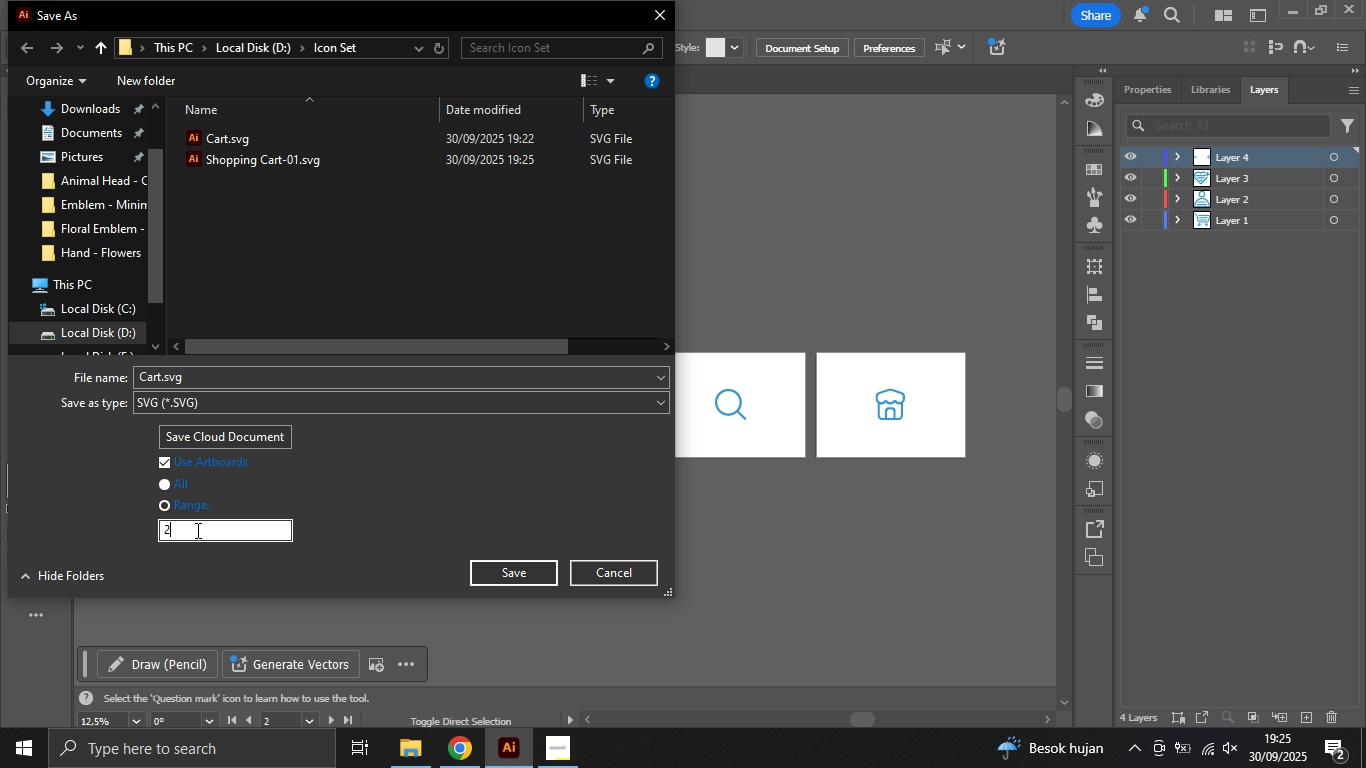 
key(2)
 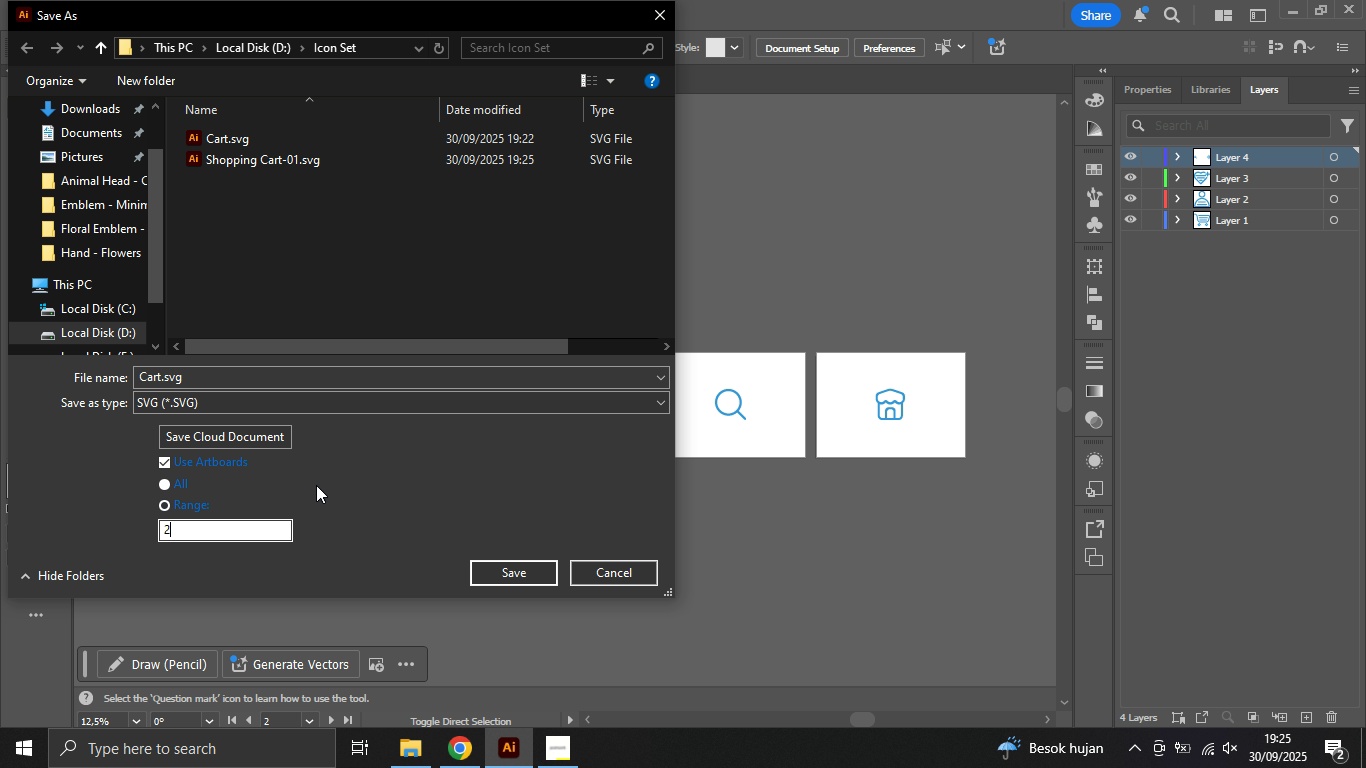 
left_click([316, 485])
 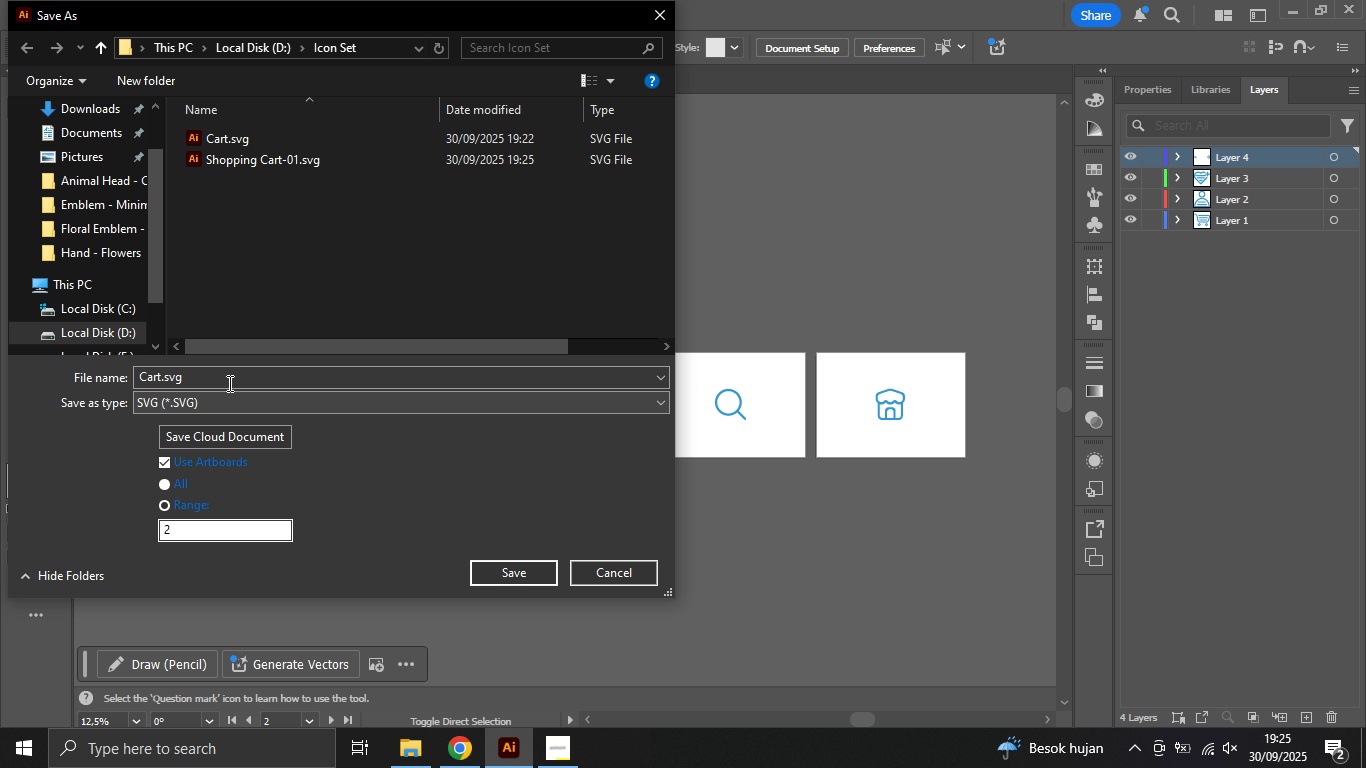 
left_click_drag(start_coordinate=[228, 382], to_coordinate=[89, 376])